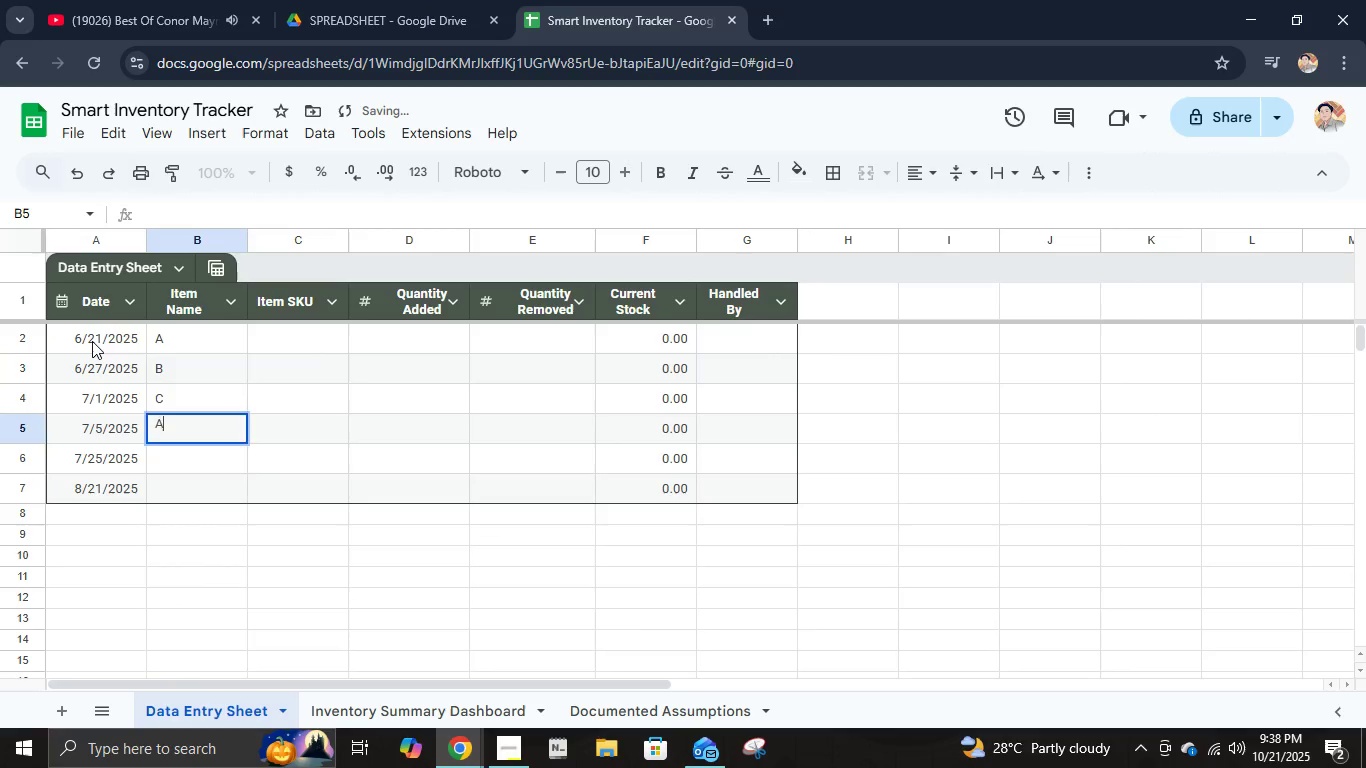 
key(ArrowDown)
 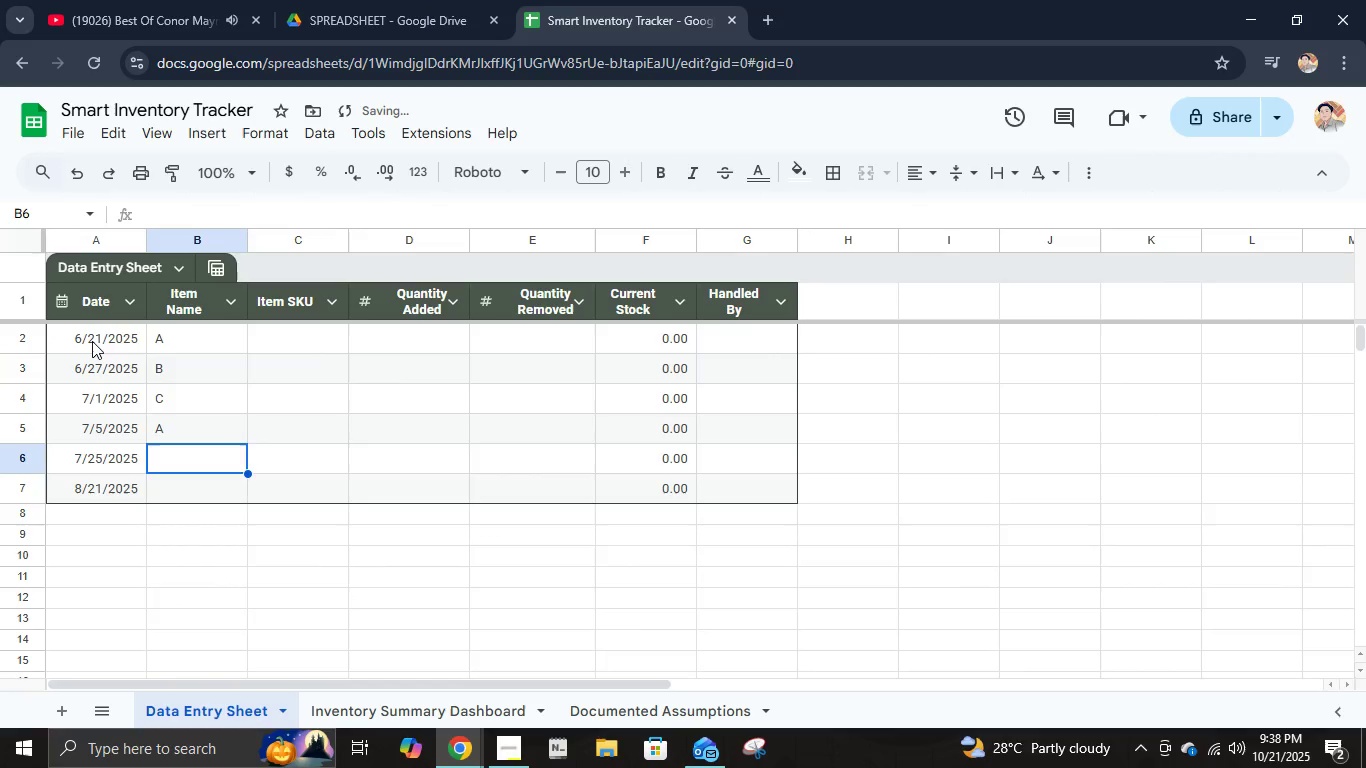 
key(B)
 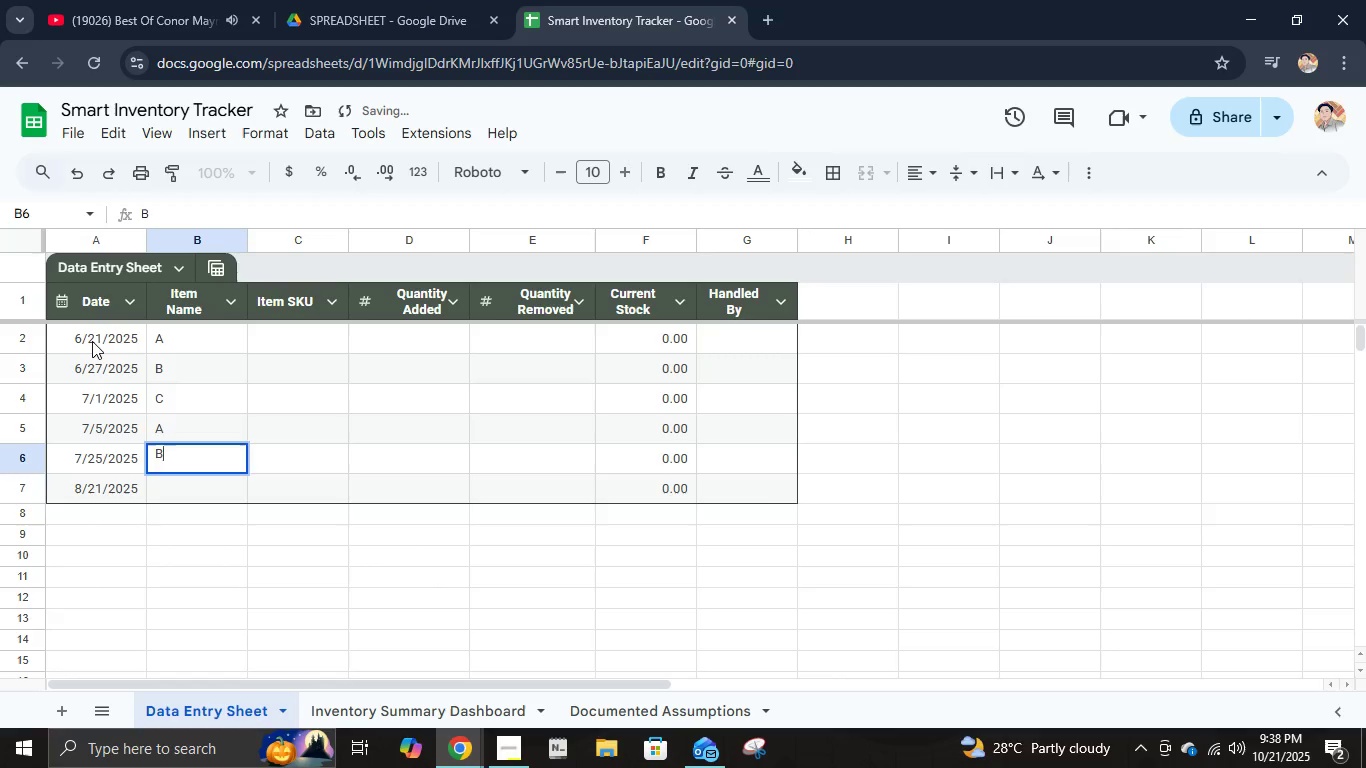 
key(ArrowDown)
 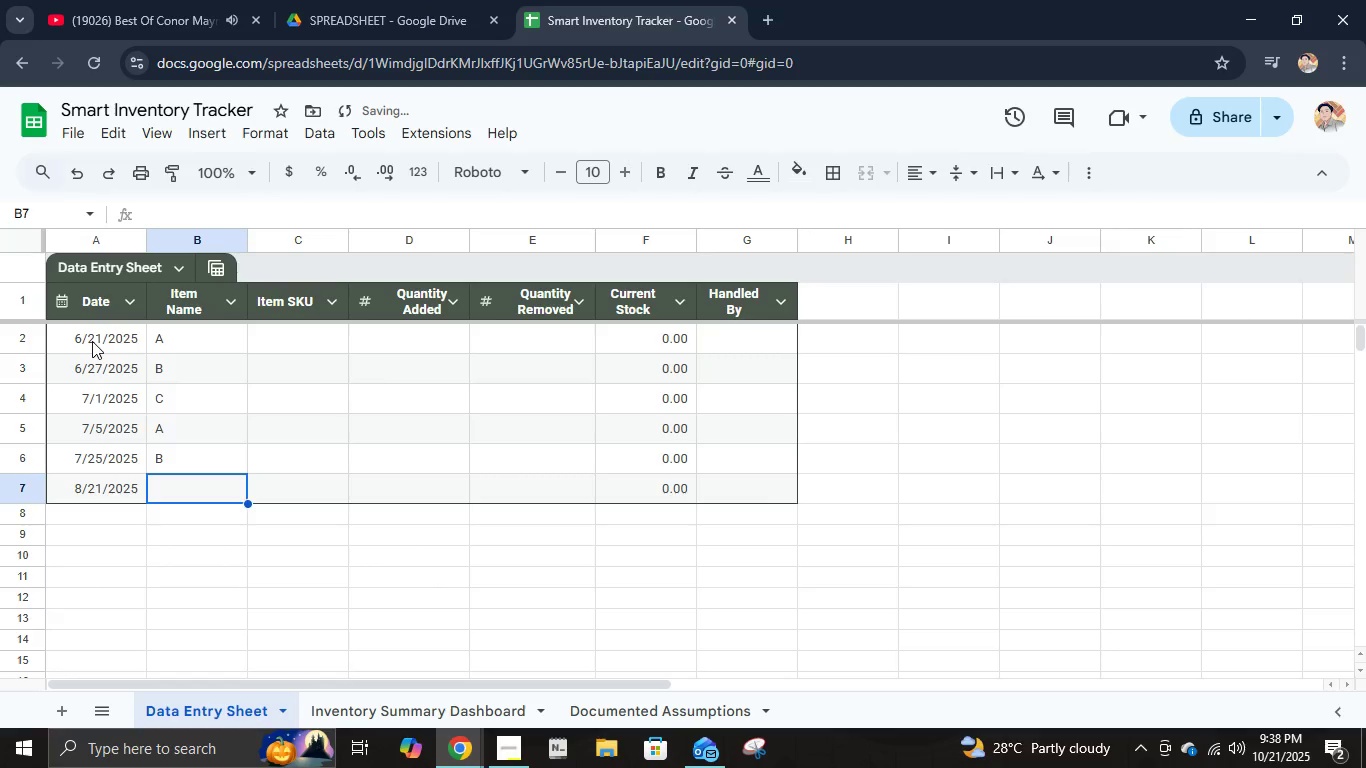 
key(C)
 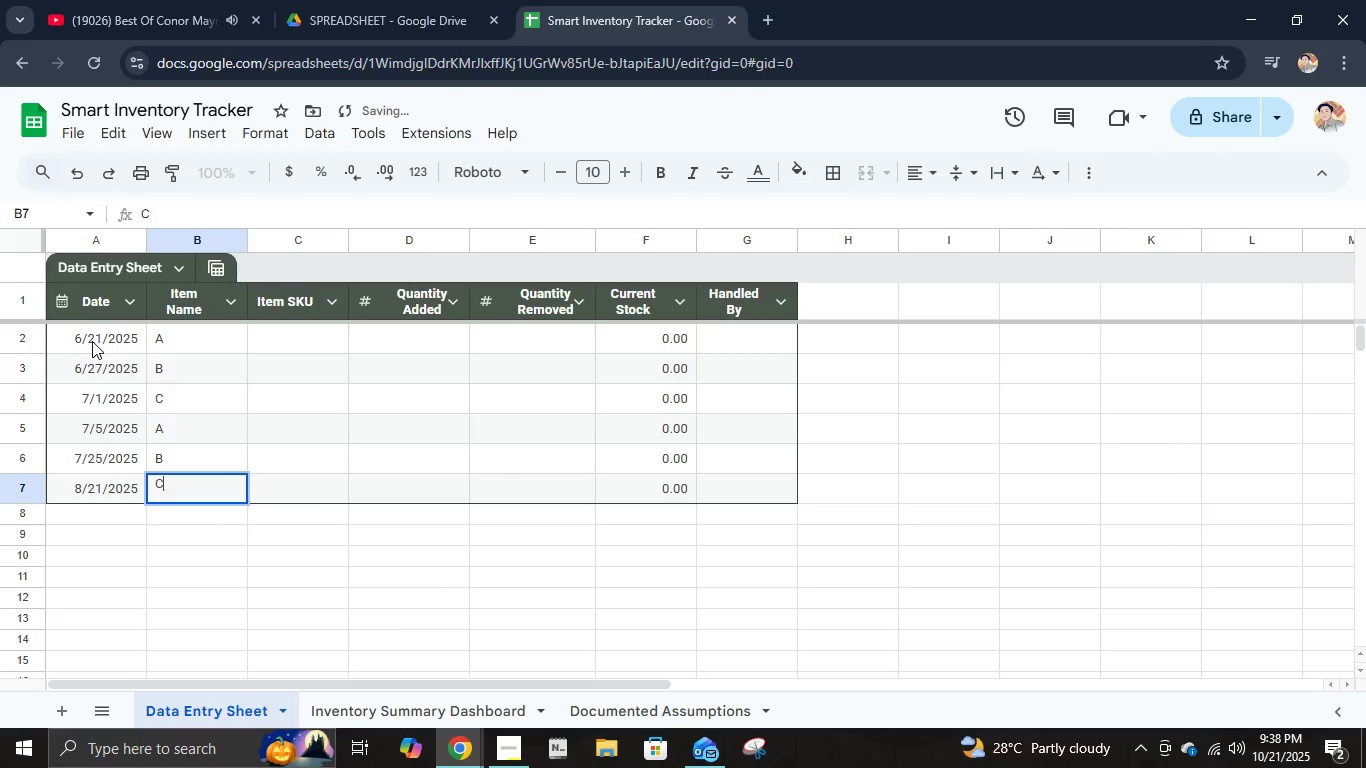 
key(ArrowUp)
 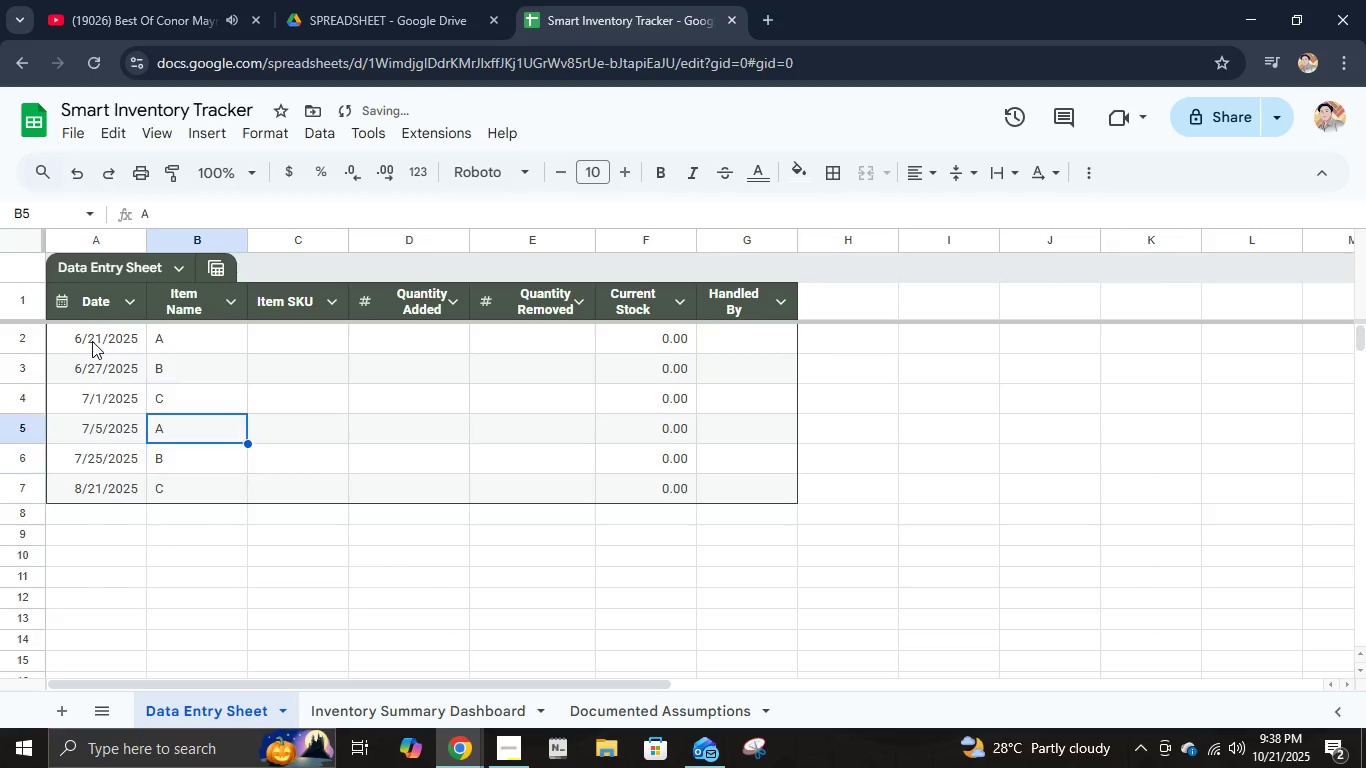 
key(ArrowUp)
 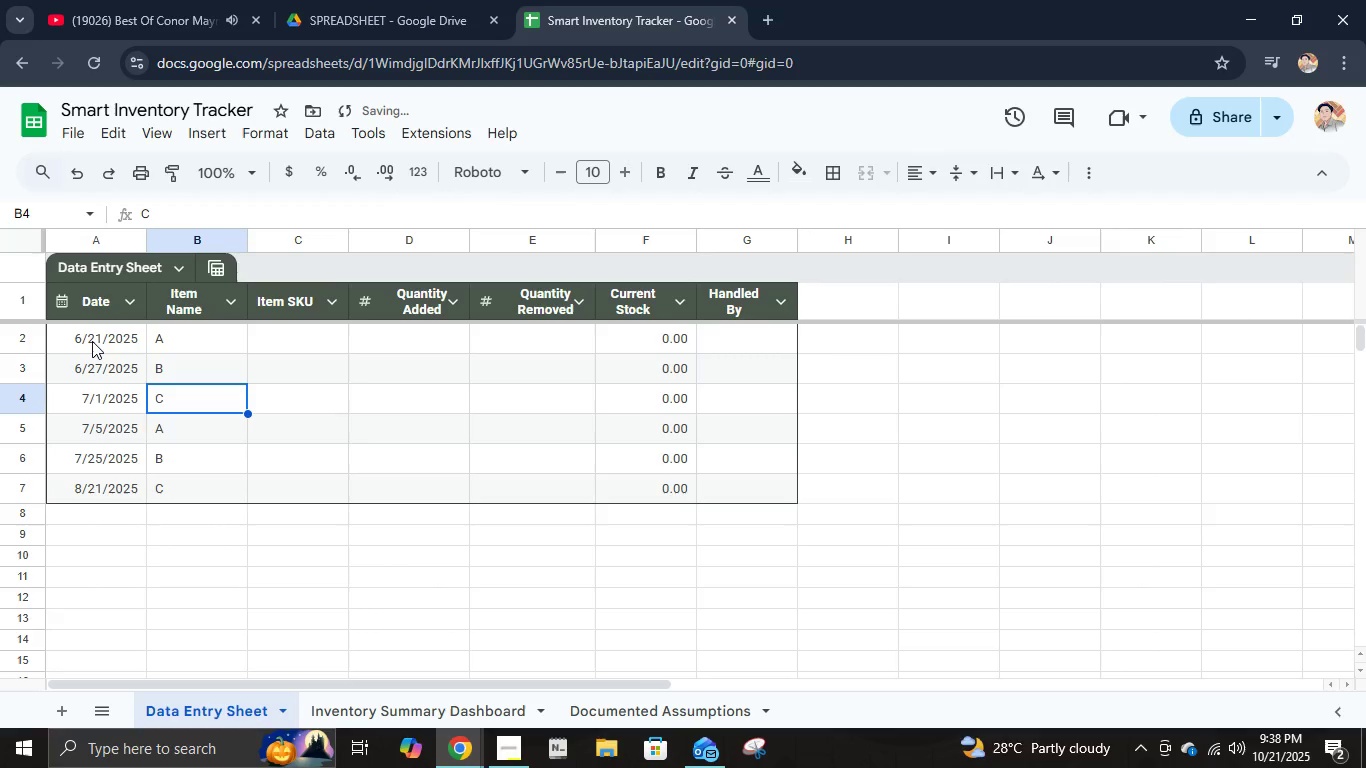 
key(ArrowUp)
 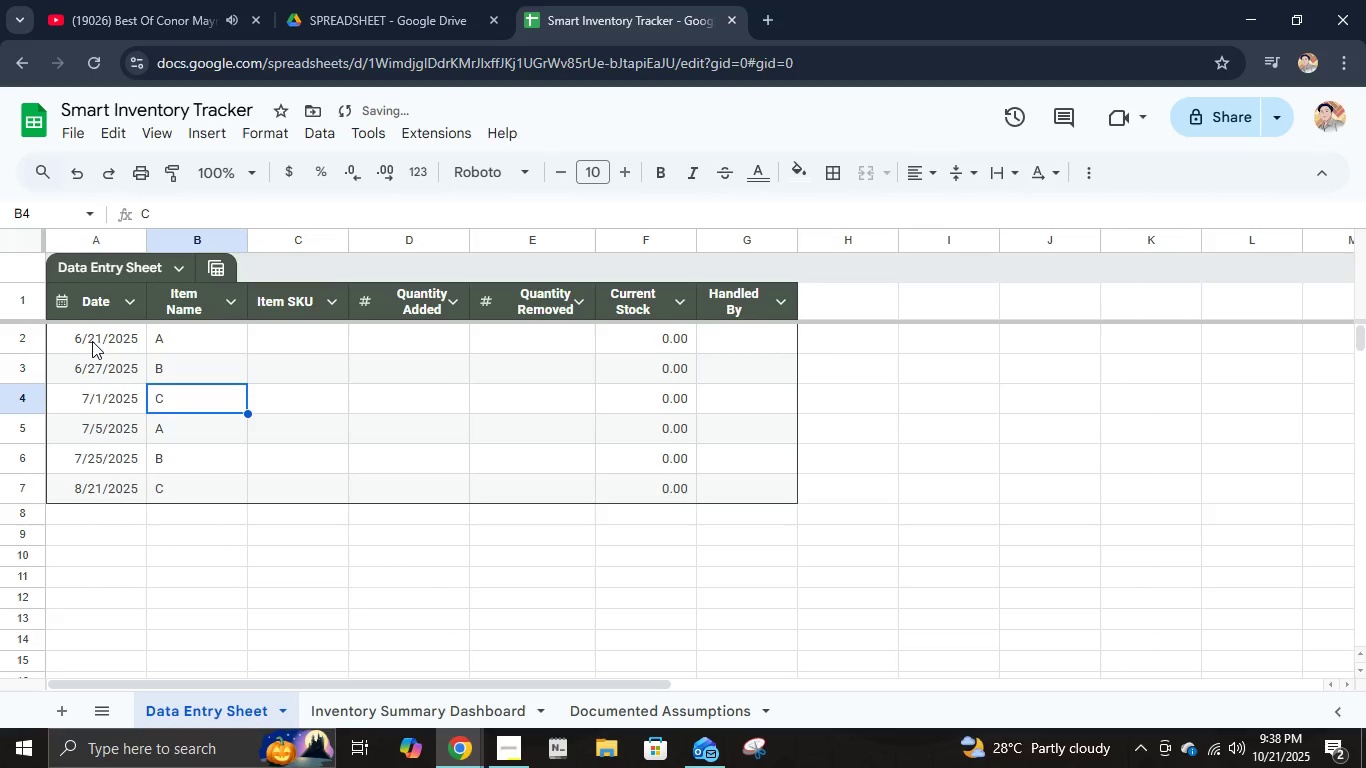 
key(ArrowRight)
 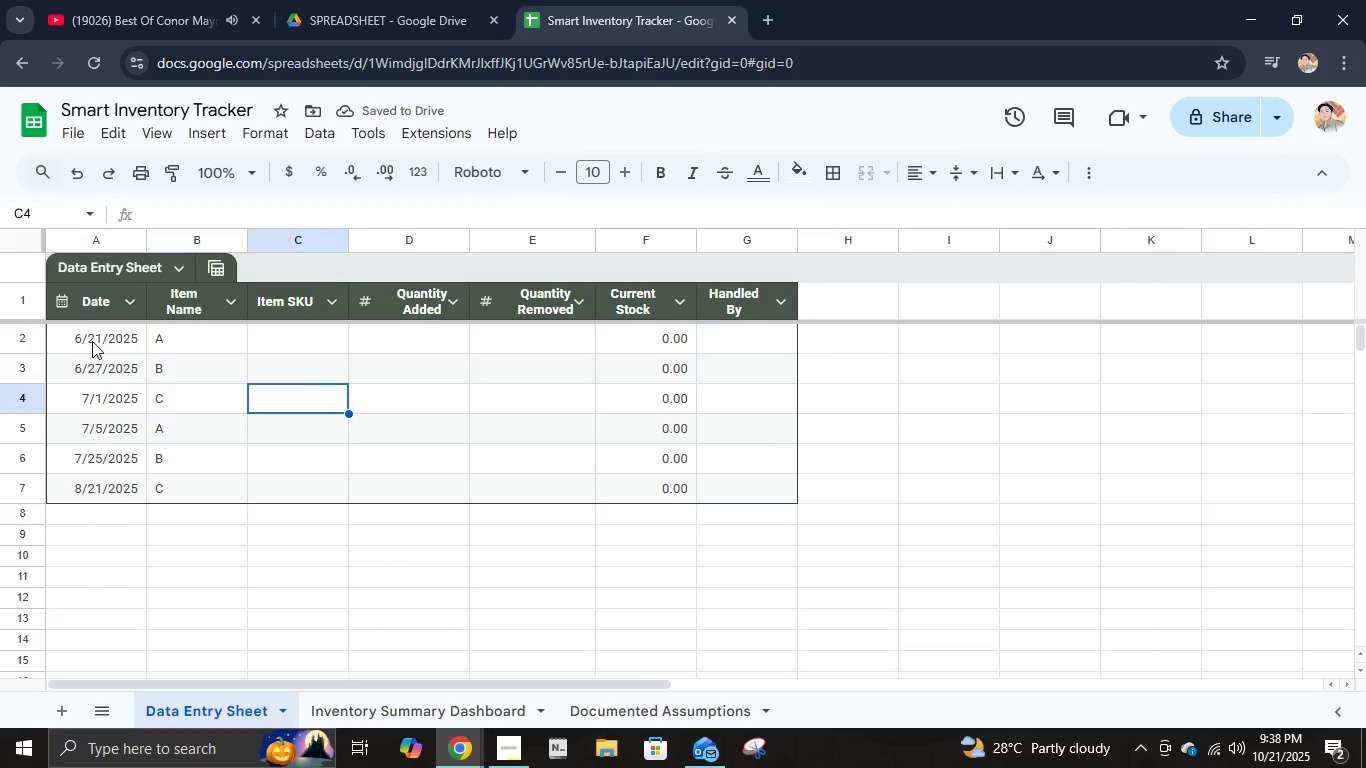 
key(ArrowUp)
 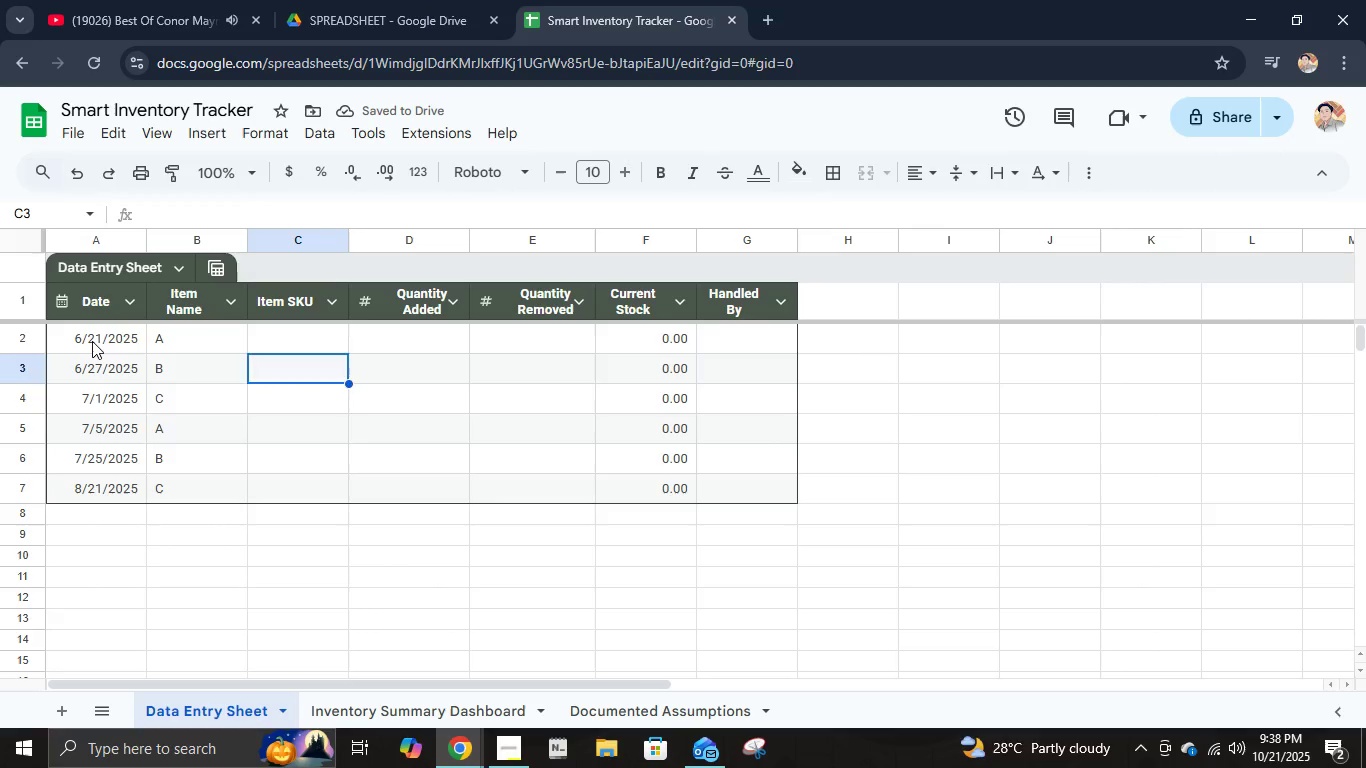 
key(ArrowUp)
 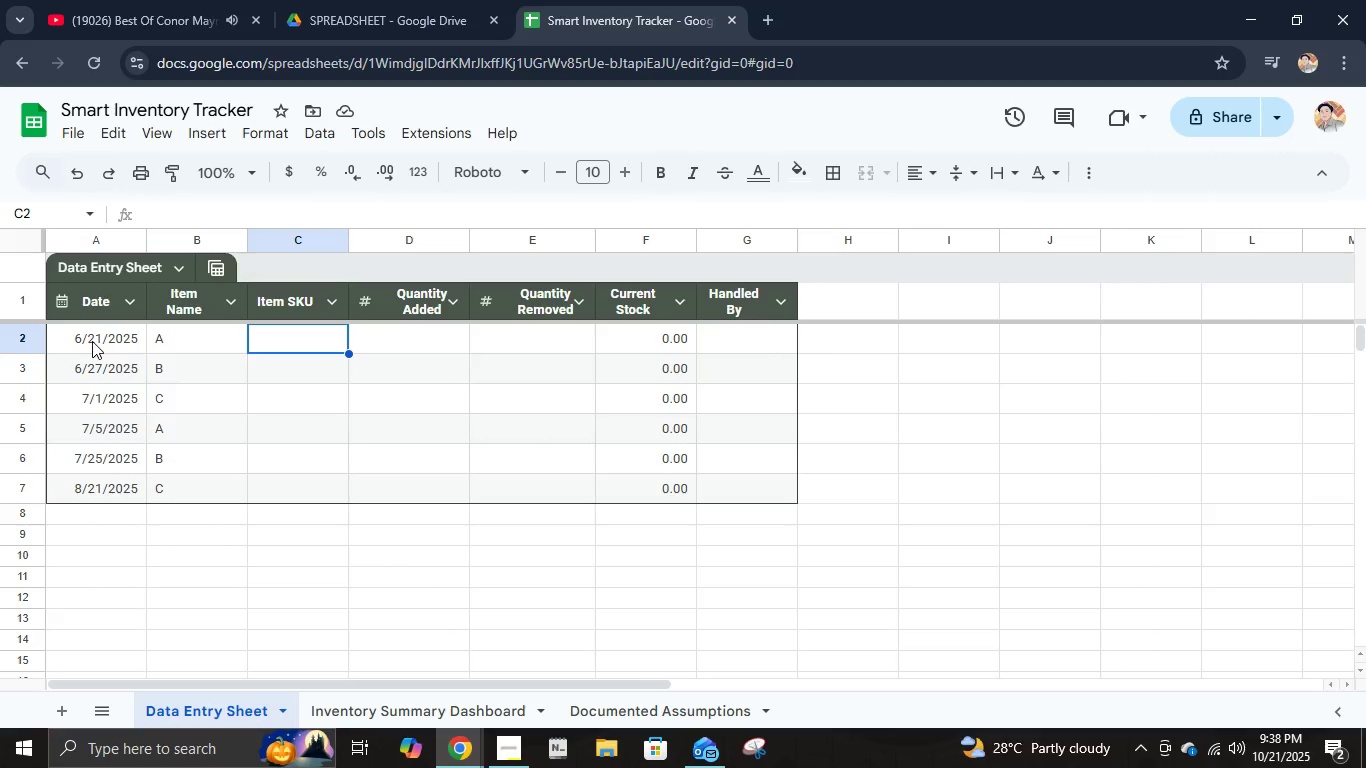 
wait(9.48)
 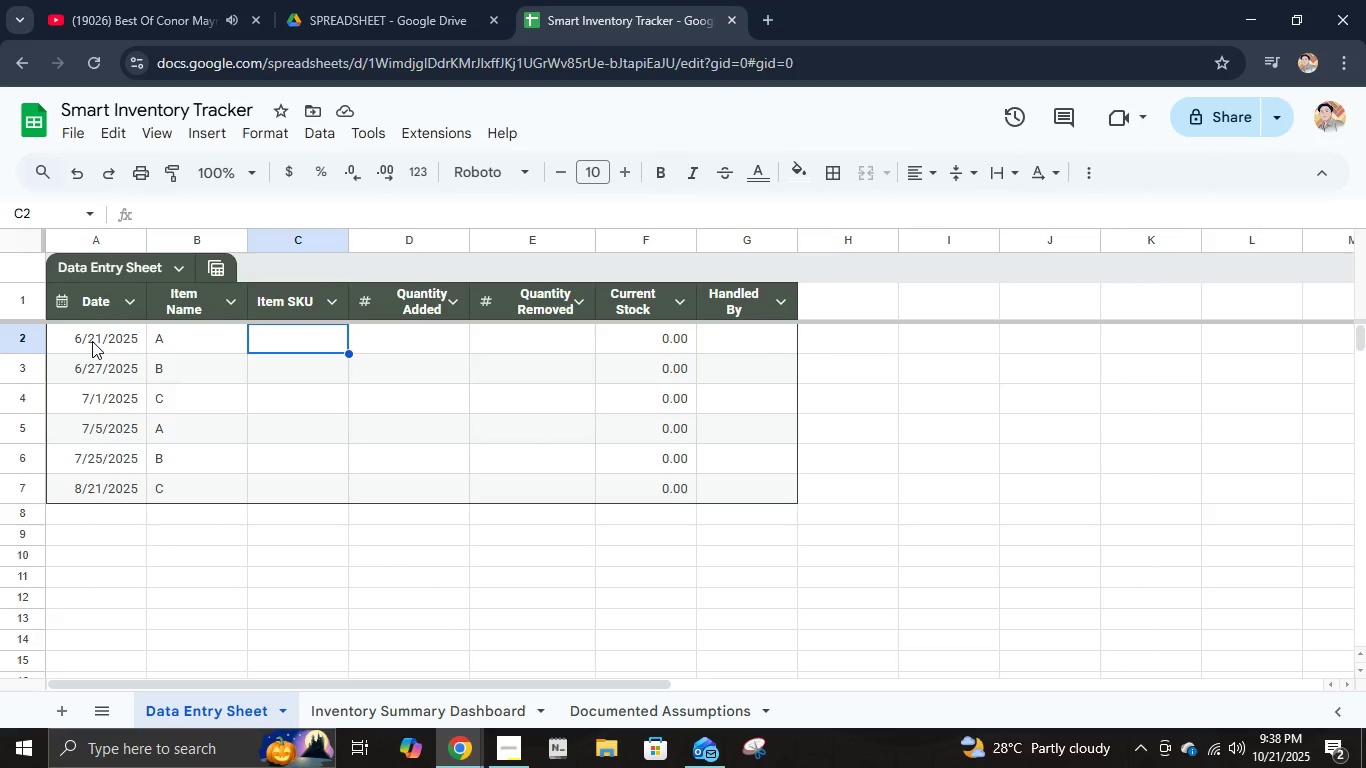 
left_click([423, 166])
 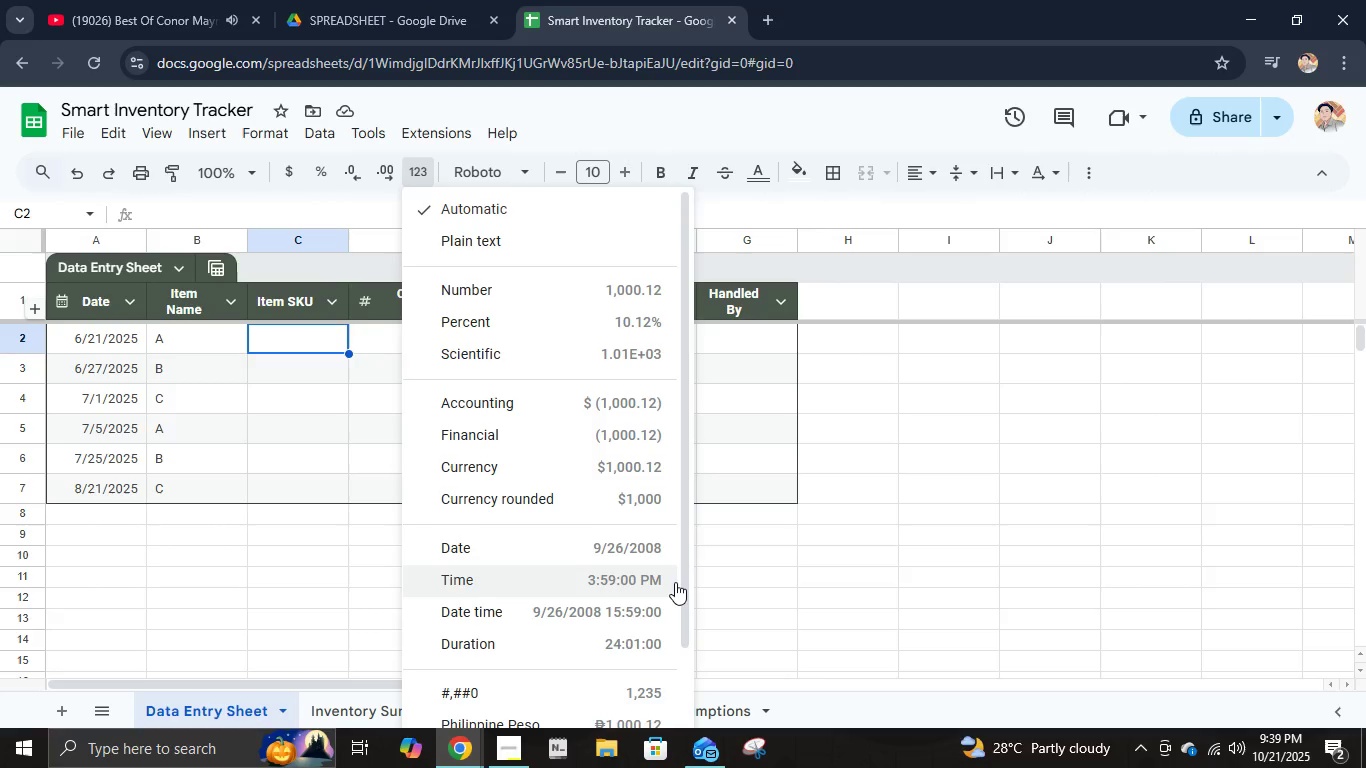 
key(Escape)
 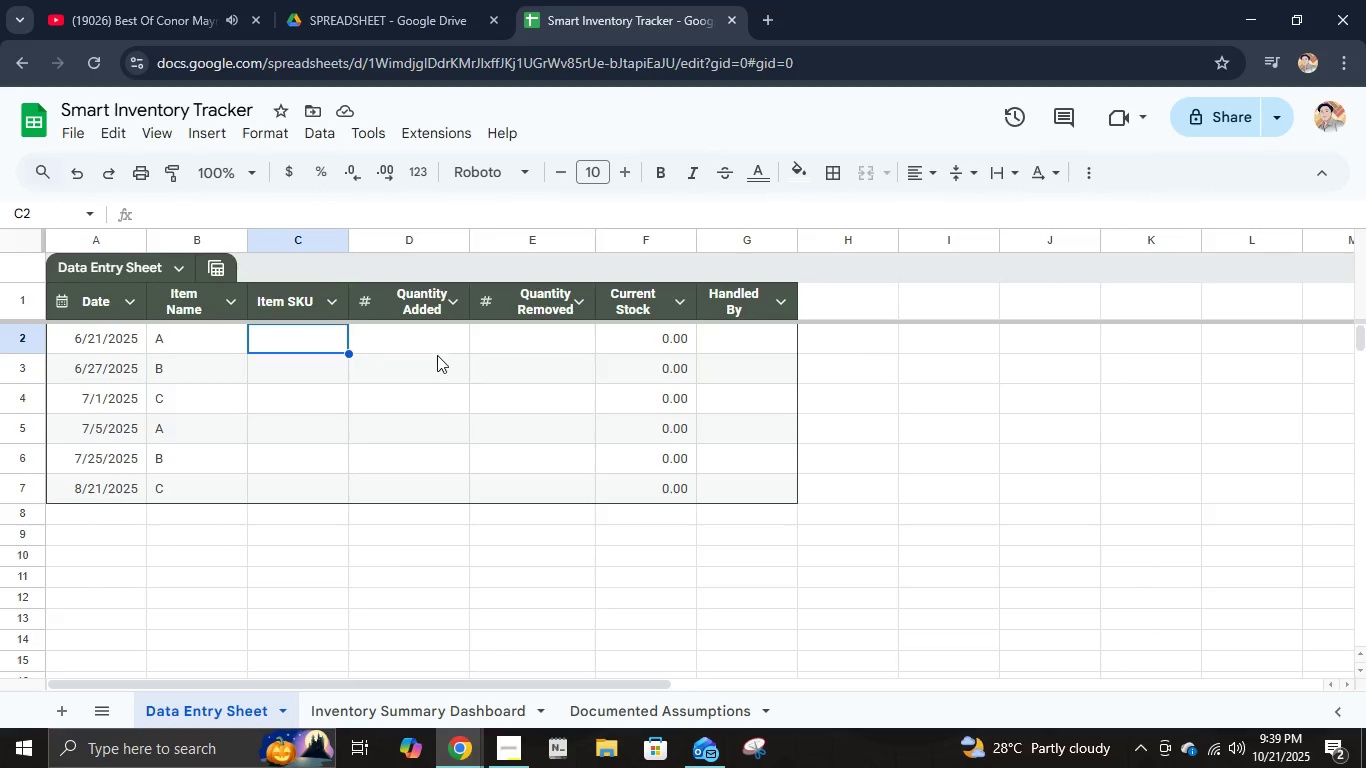 
left_click([437, 355])
 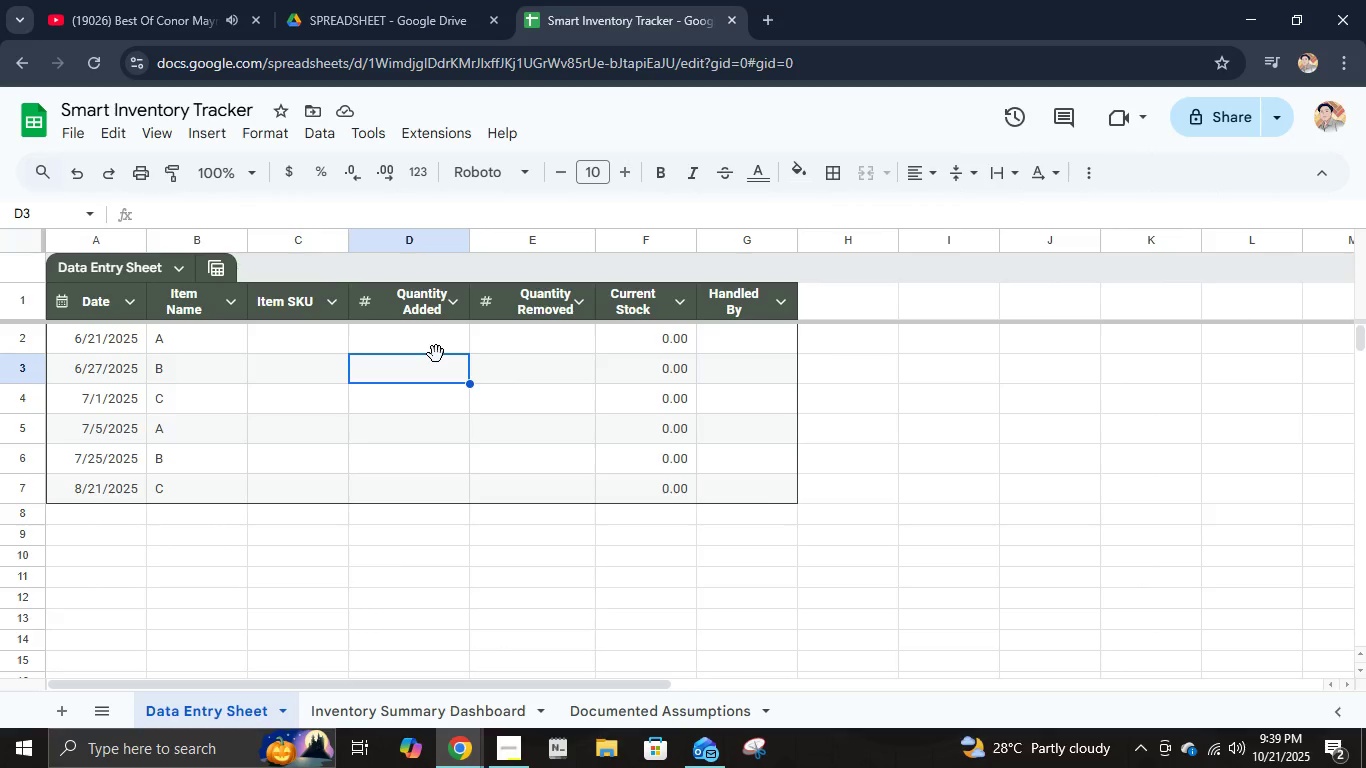 
key(ArrowUp)
 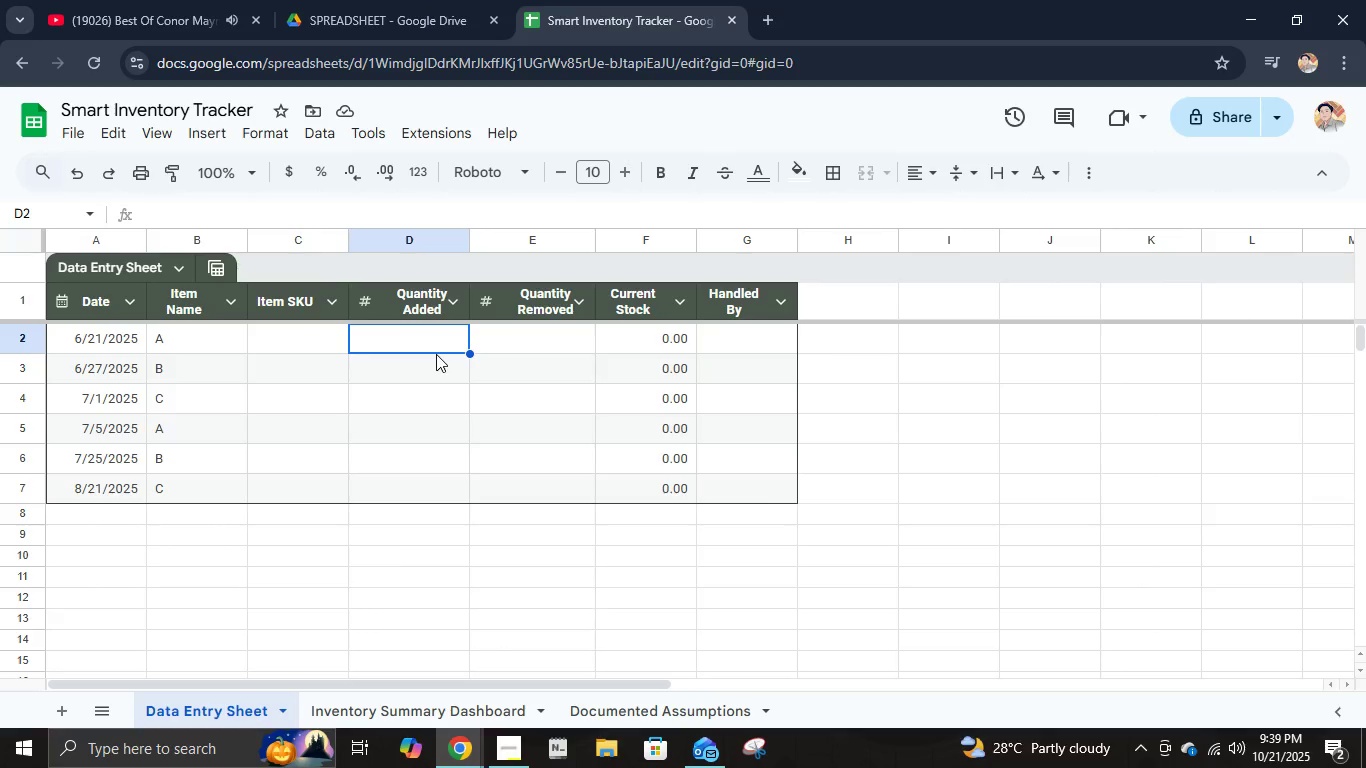 
key(Numpad1)
 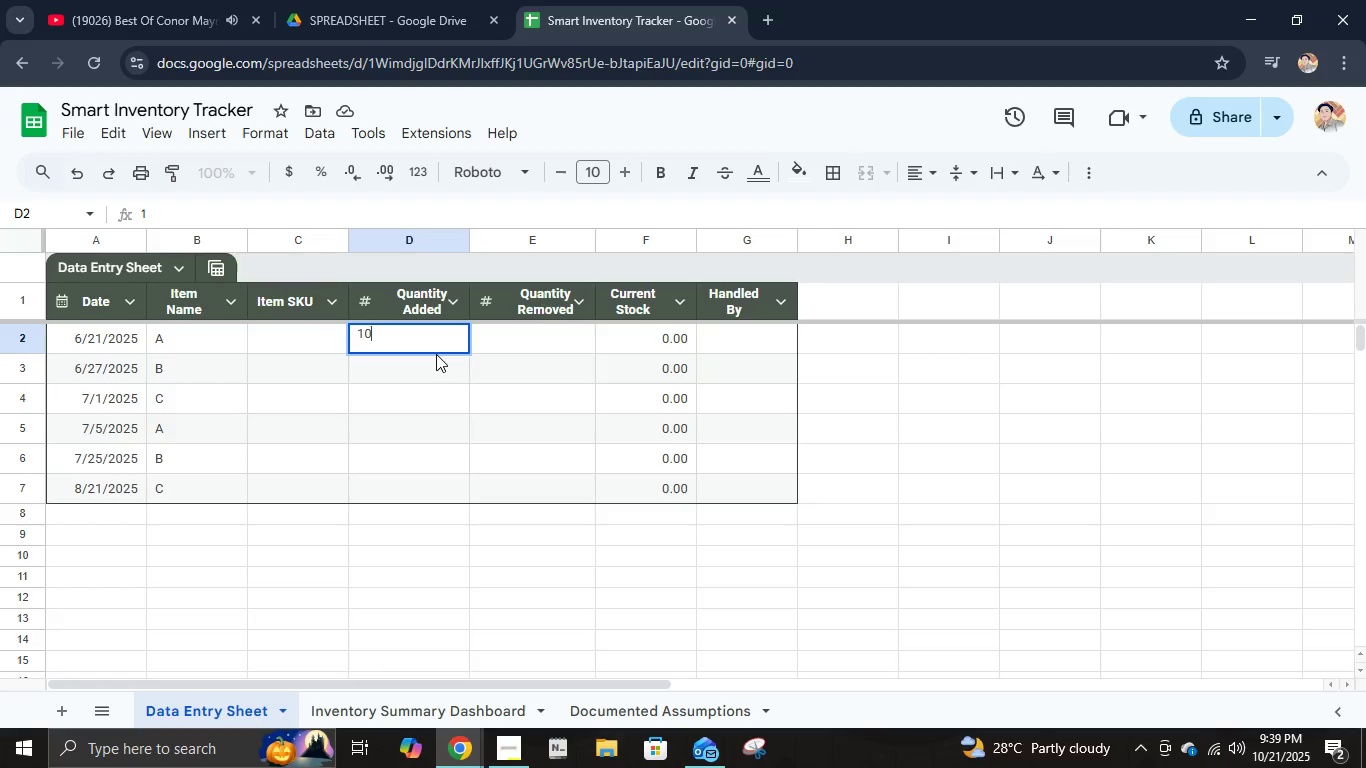 
key(Numpad0)
 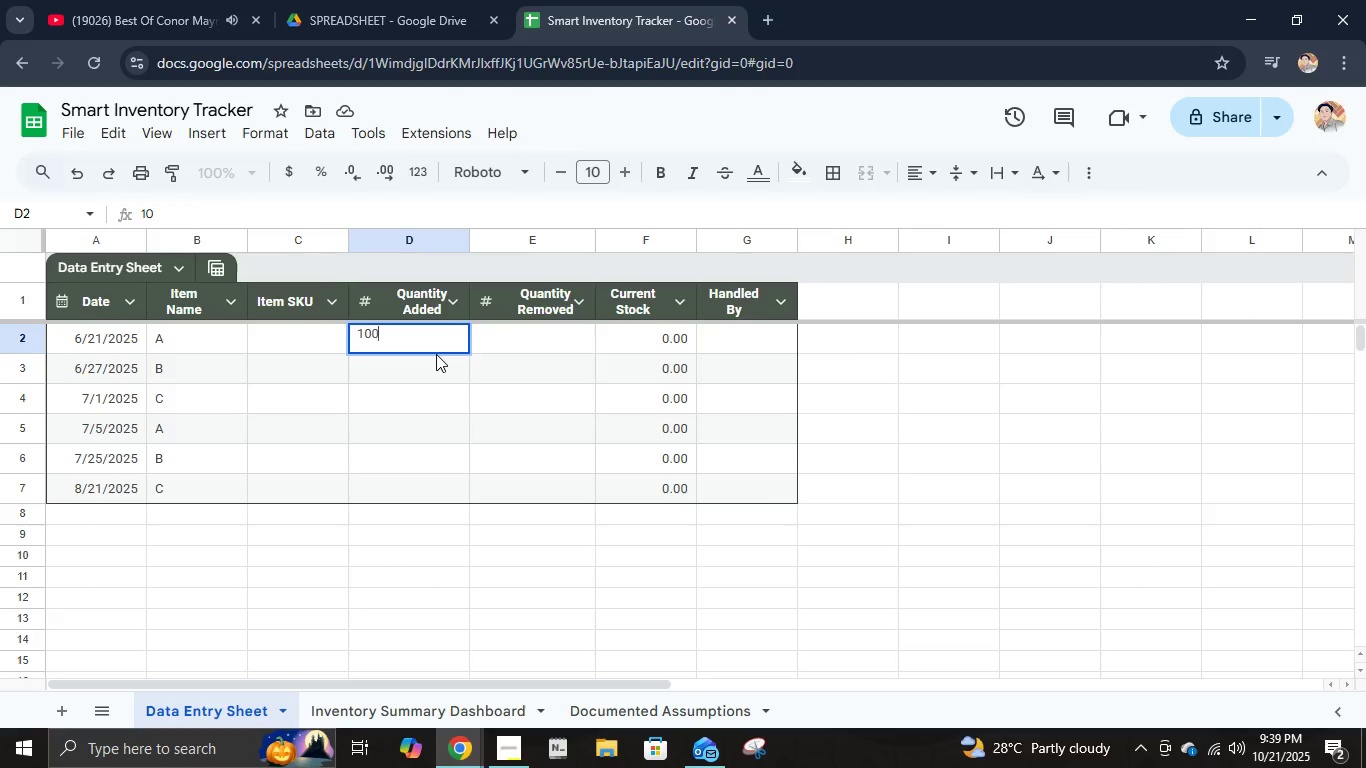 
key(Numpad0)
 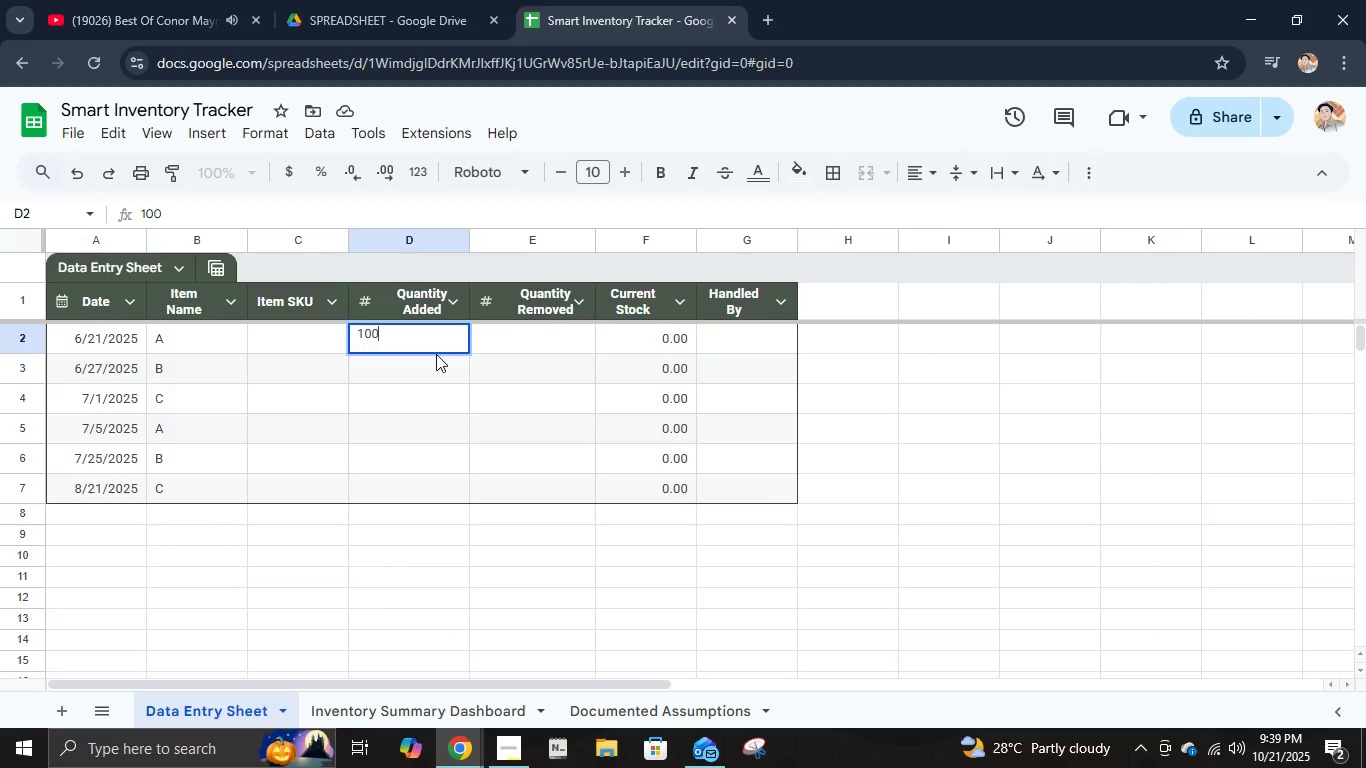 
key(NumpadEnter)
 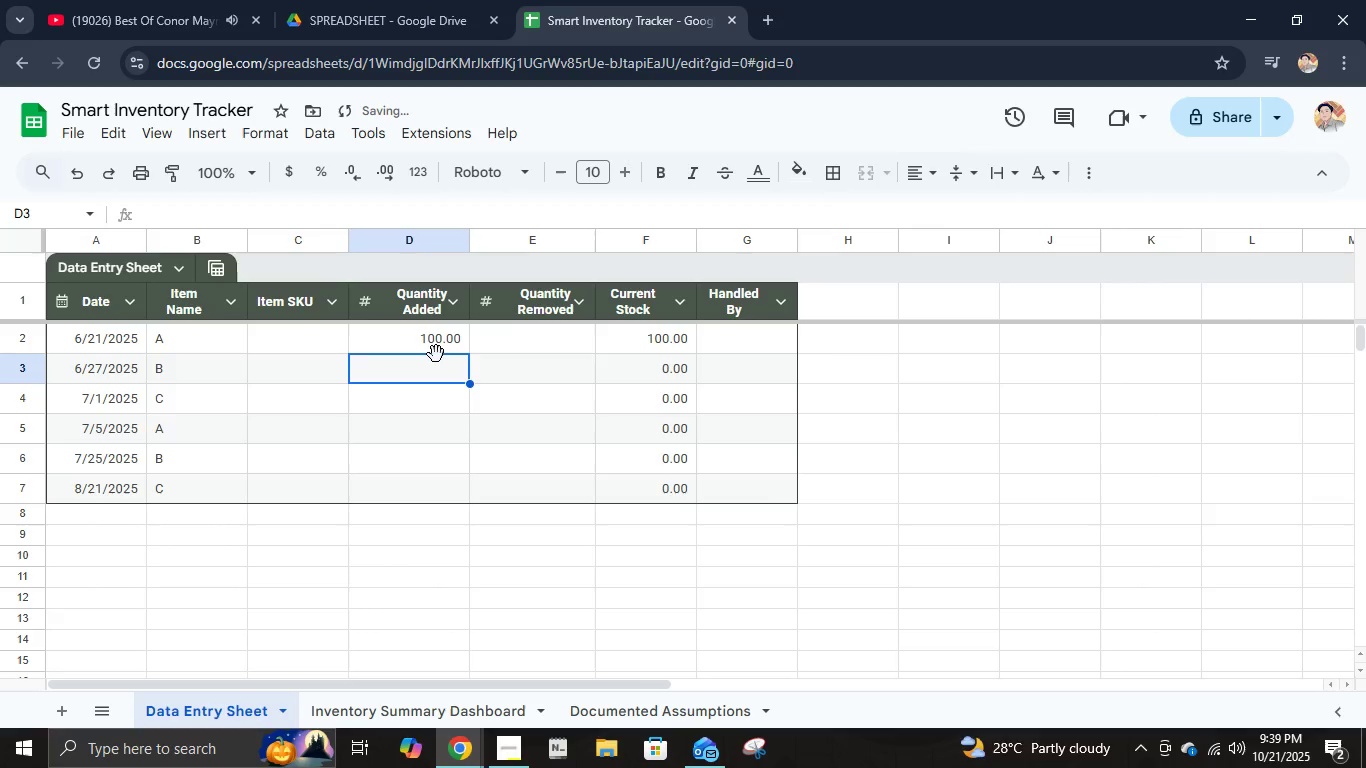 
key(Numpad1)
 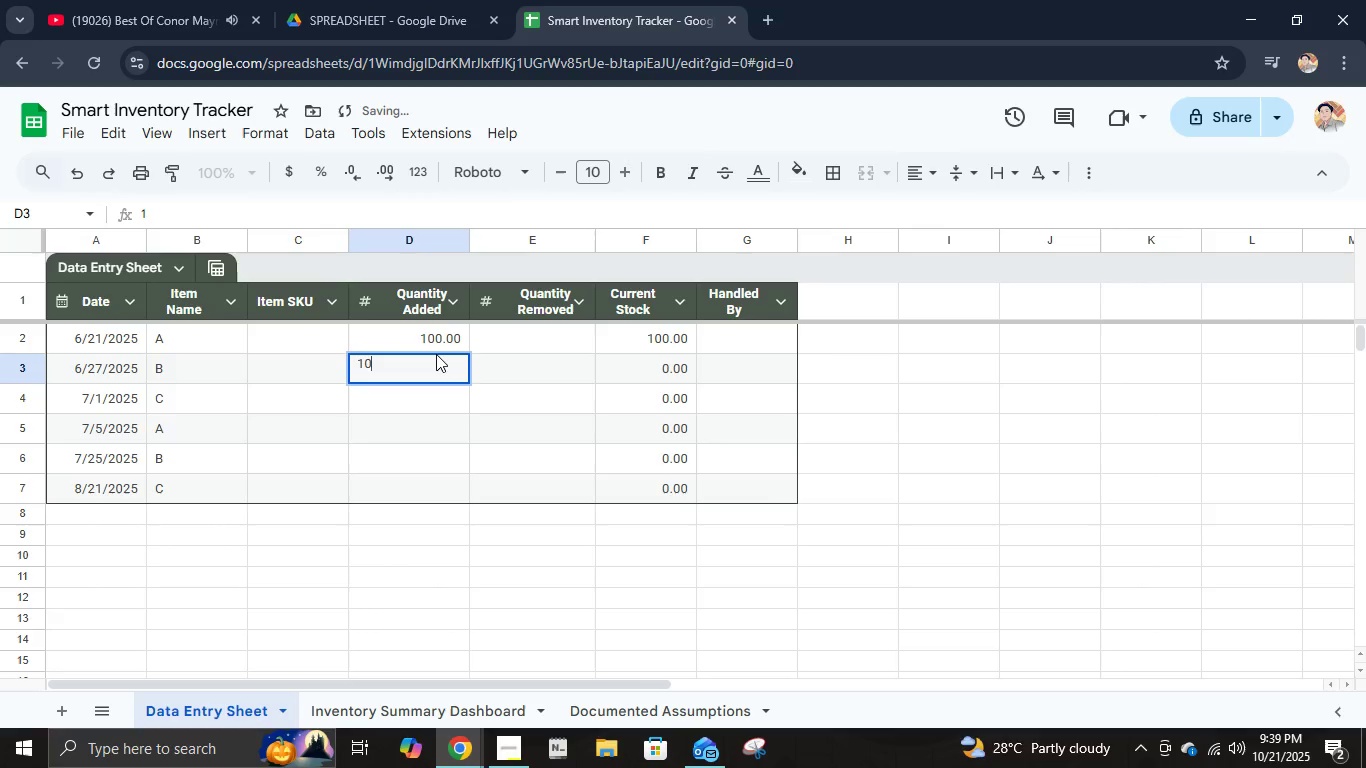 
key(Numpad0)
 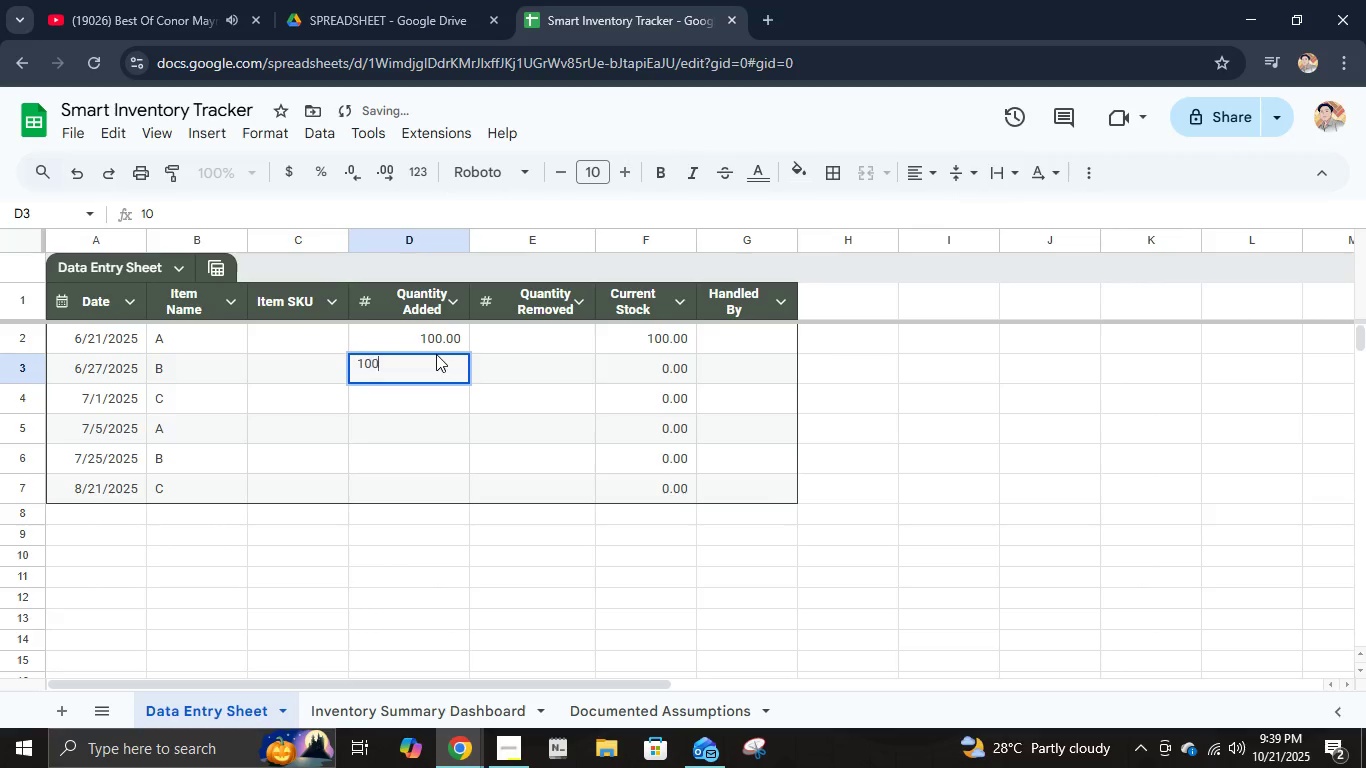 
key(Numpad0)
 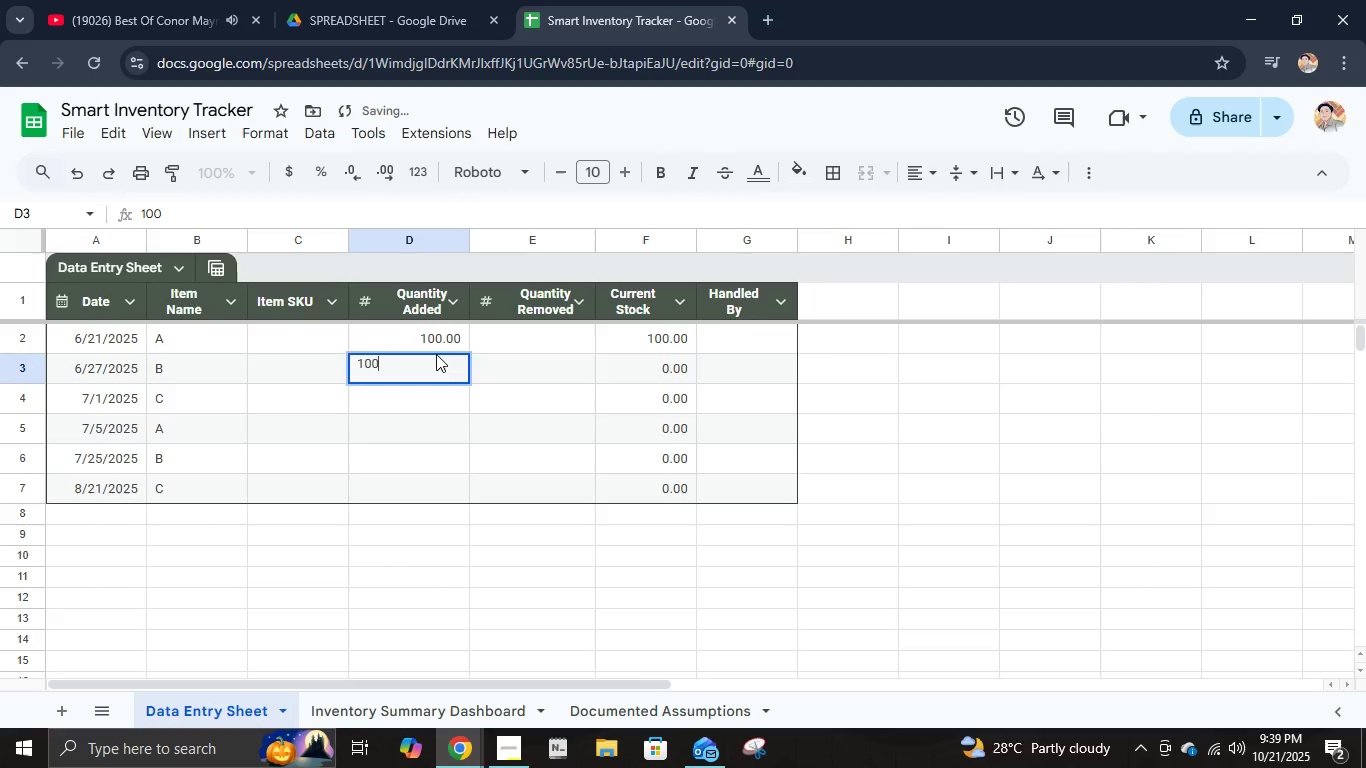 
key(NumpadEnter)
 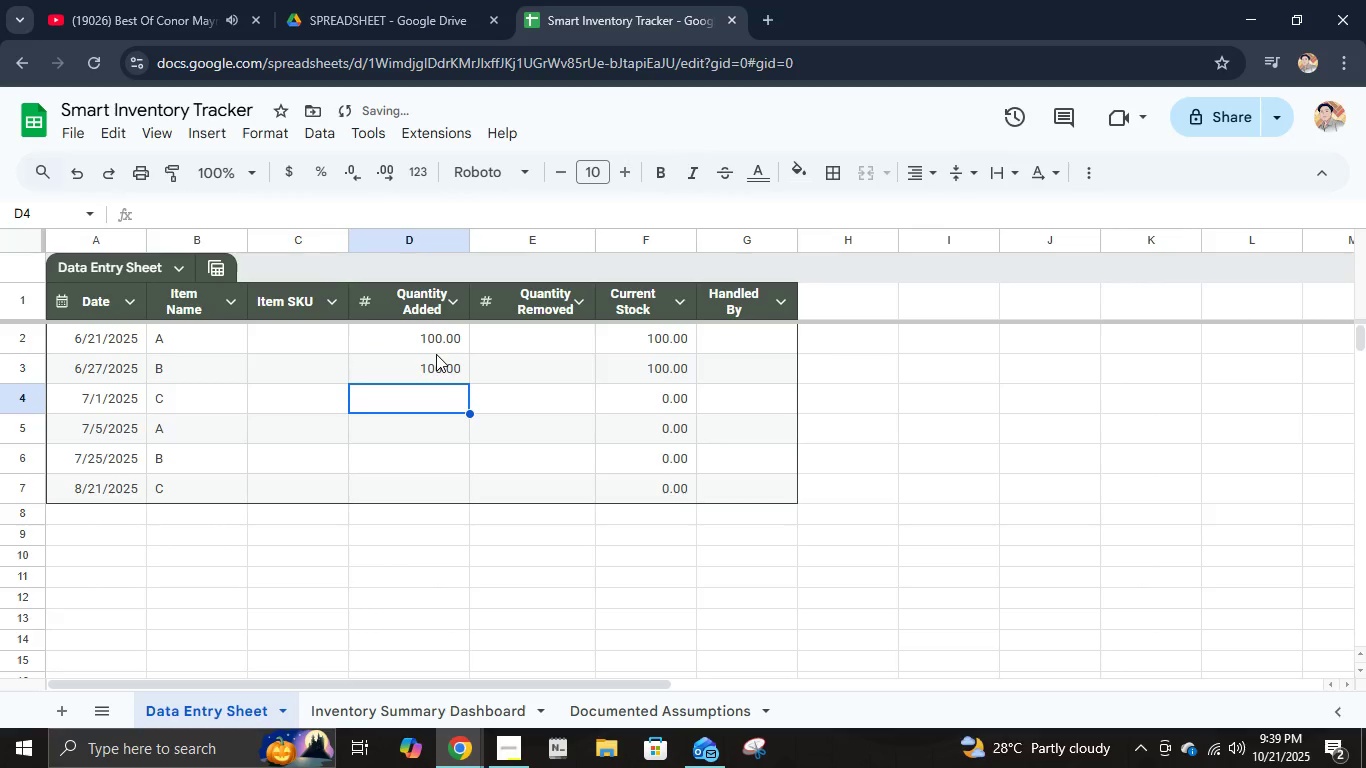 
key(Numpad1)
 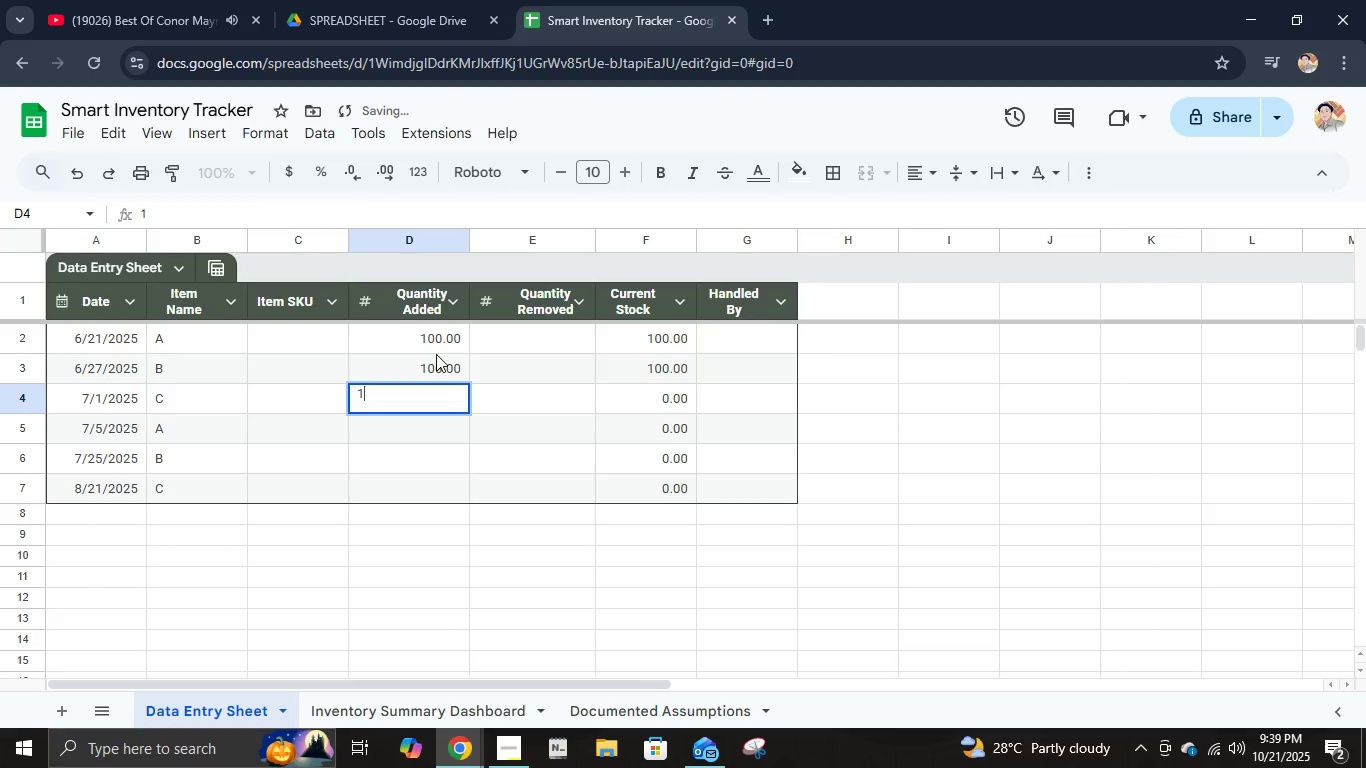 
key(Numpad0)
 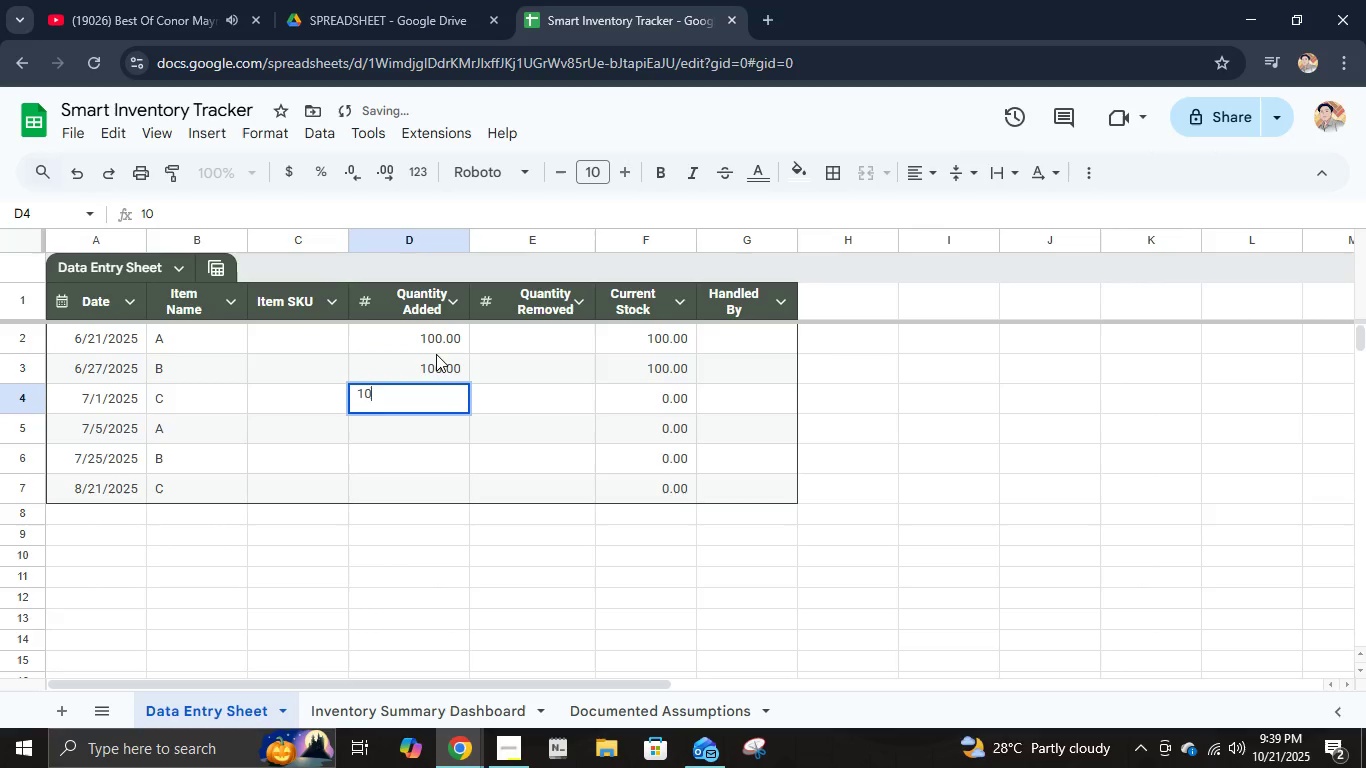 
key(Numpad0)
 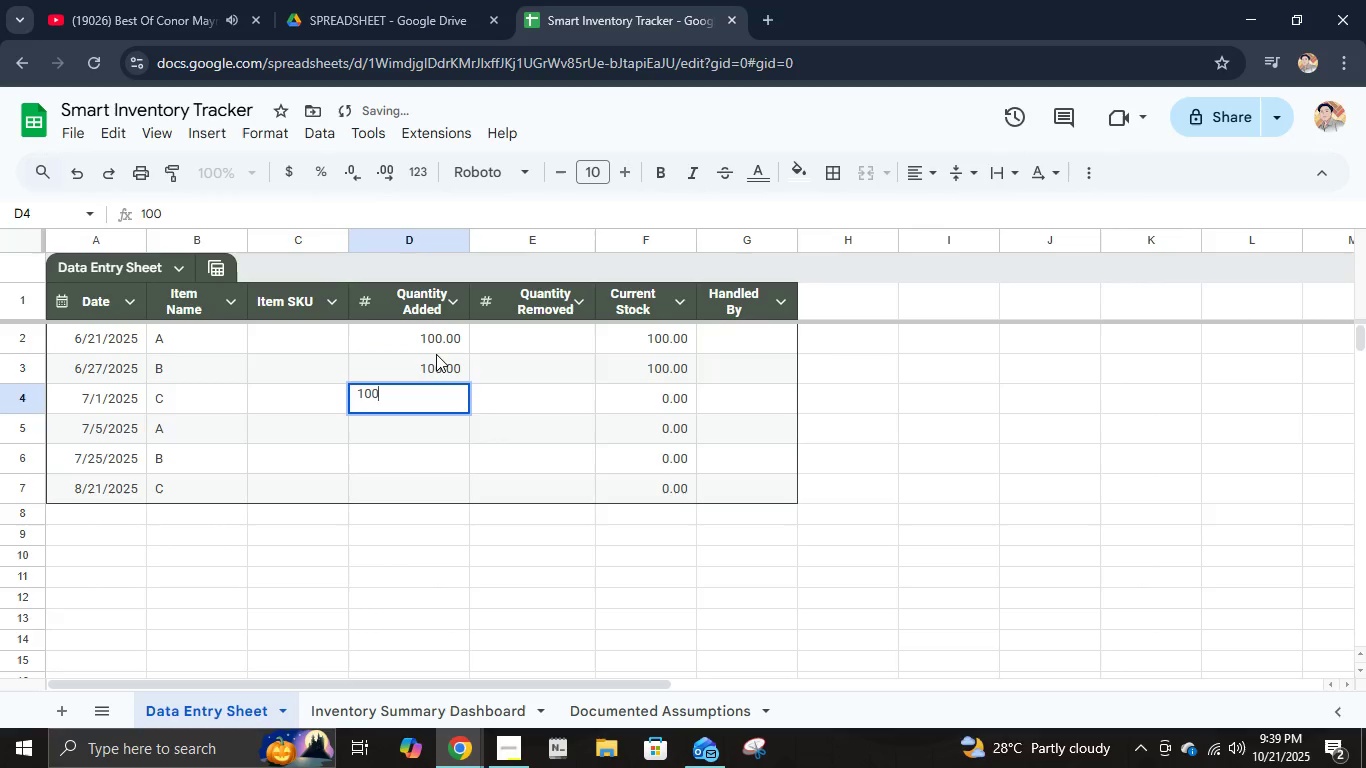 
key(NumpadEnter)
 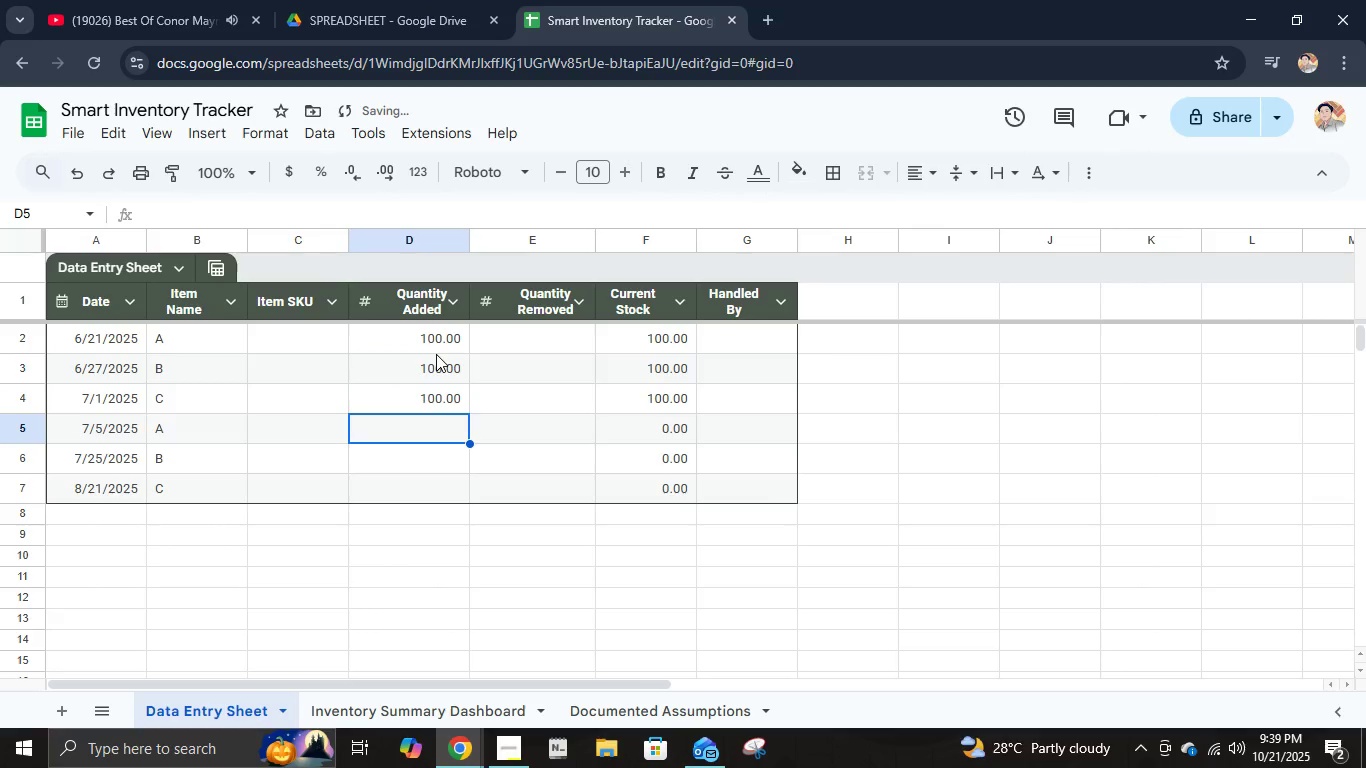 
key(Numpad1)
 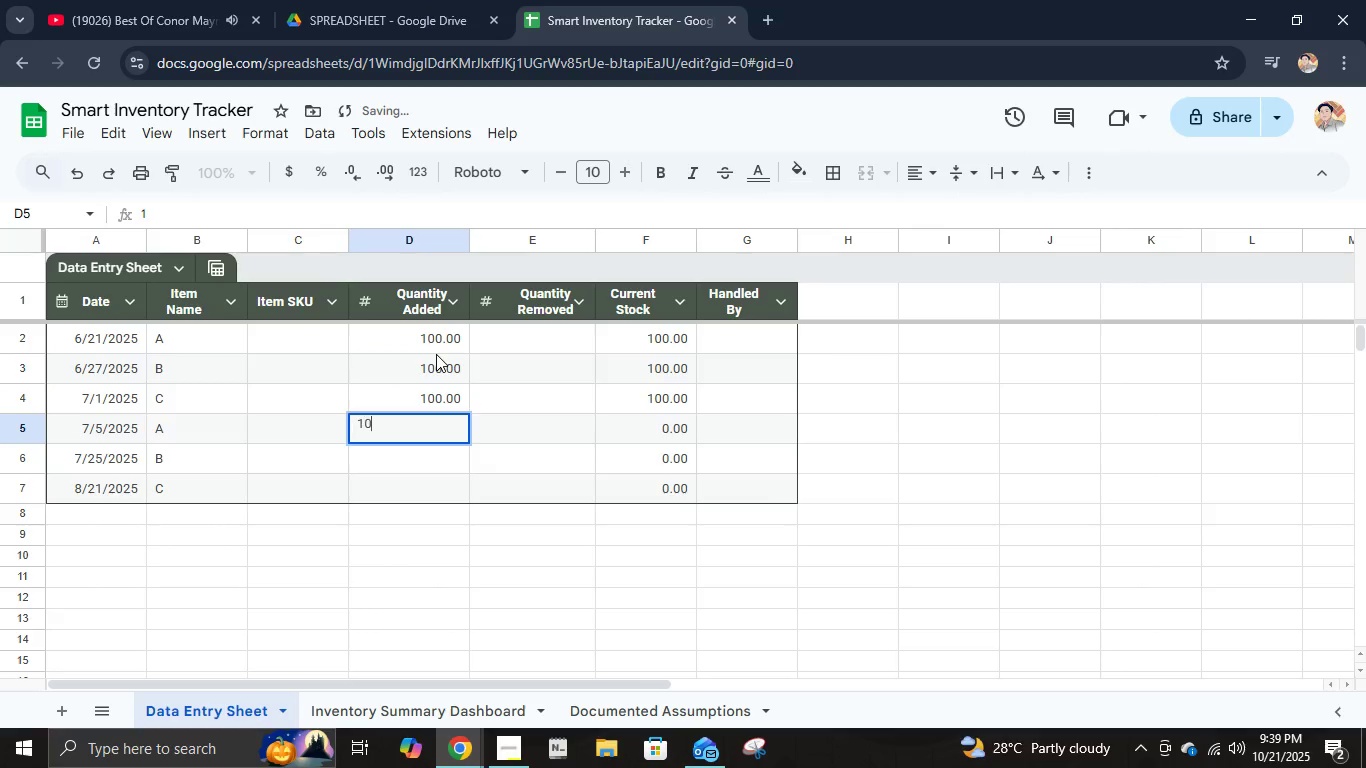 
key(Numpad0)
 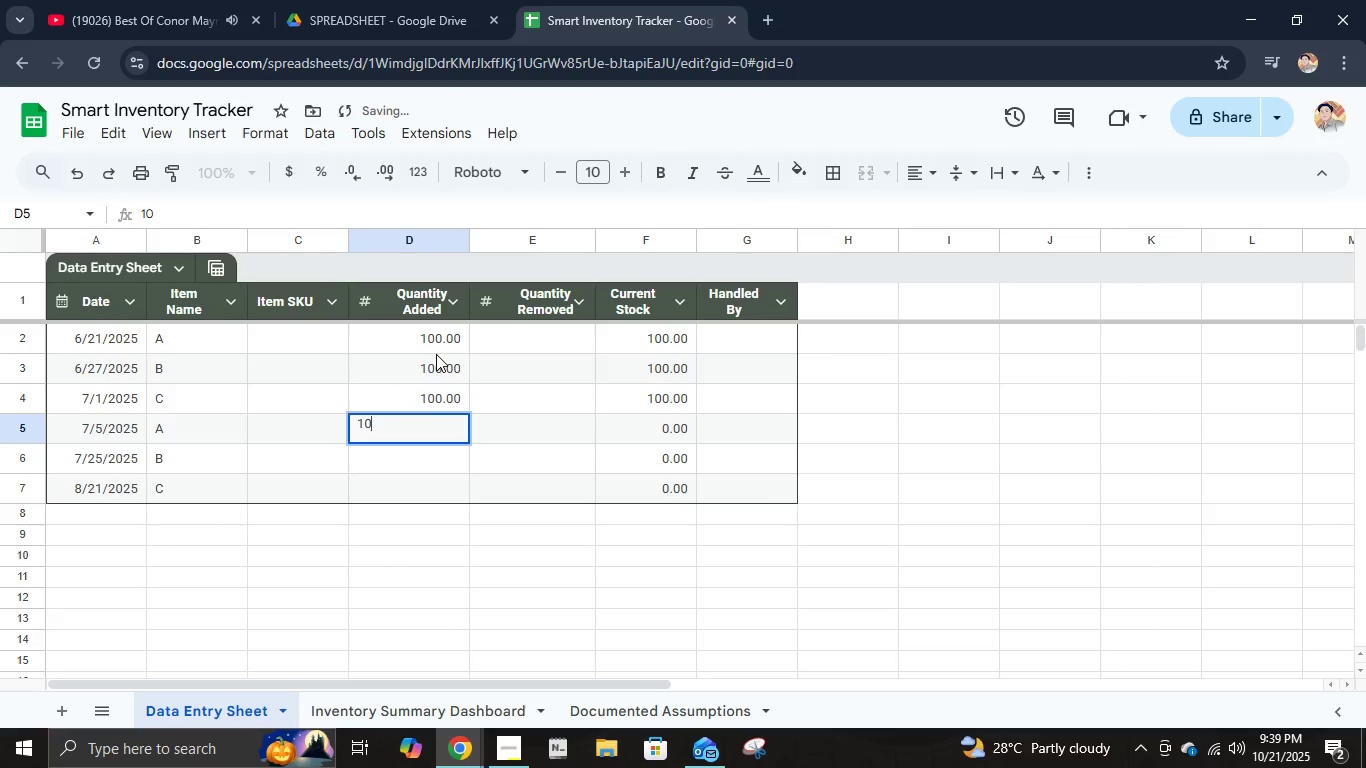 
key(Numpad0)
 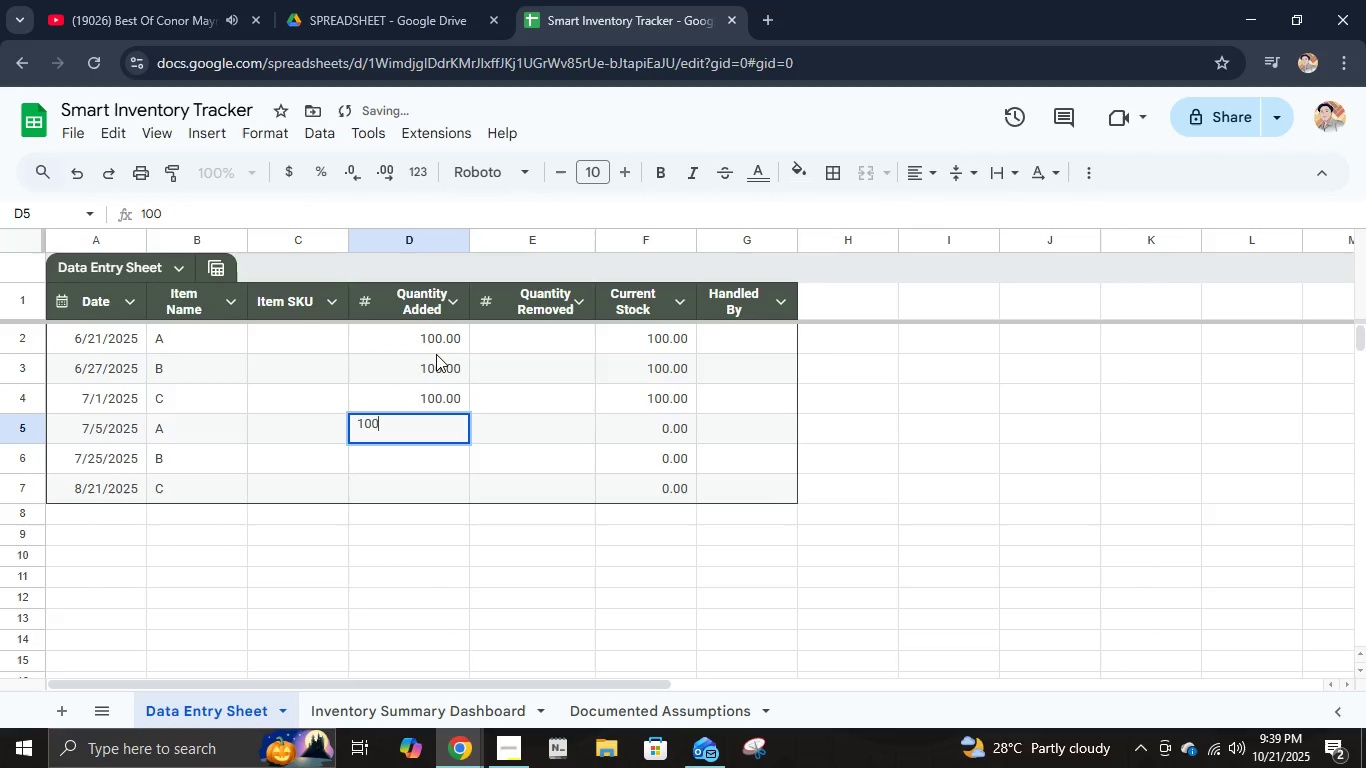 
key(Numpad1)
 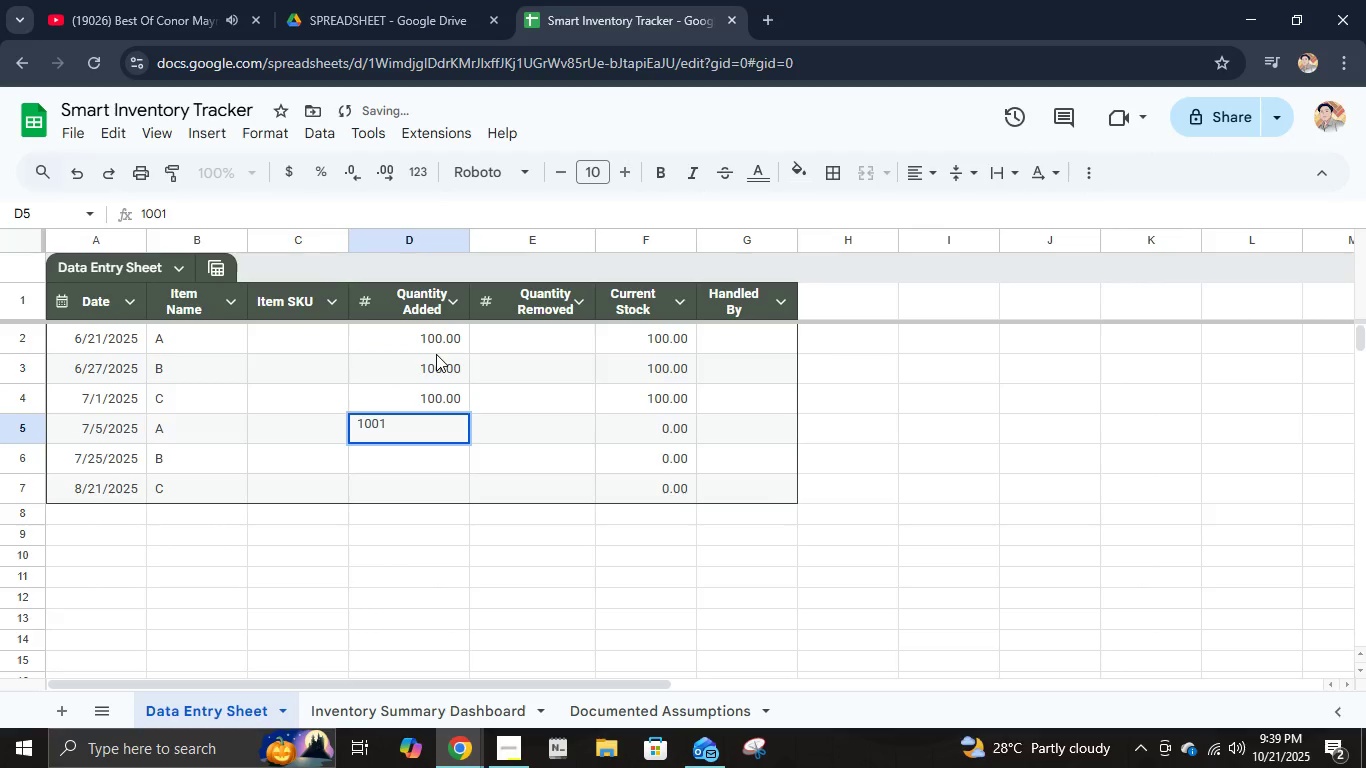 
key(NumpadEnter)
 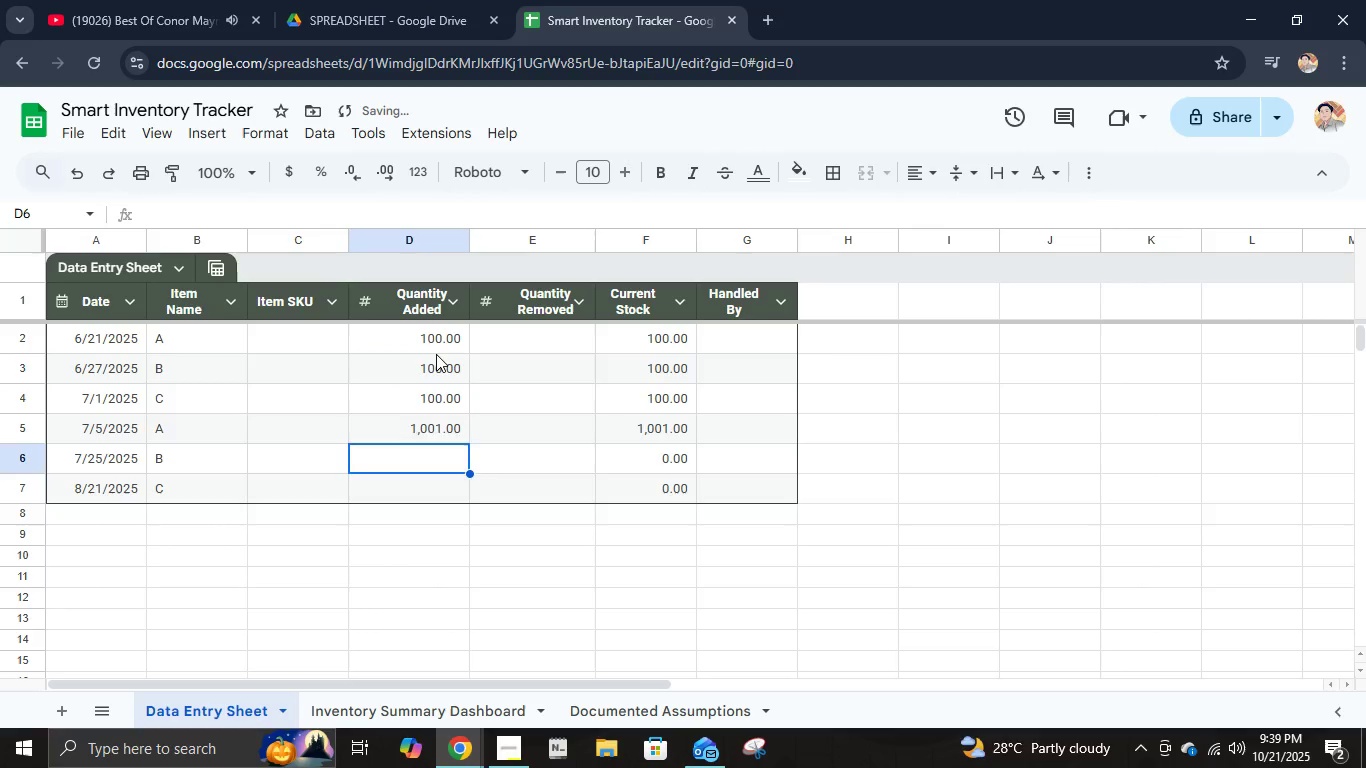 
key(ArrowDown)
 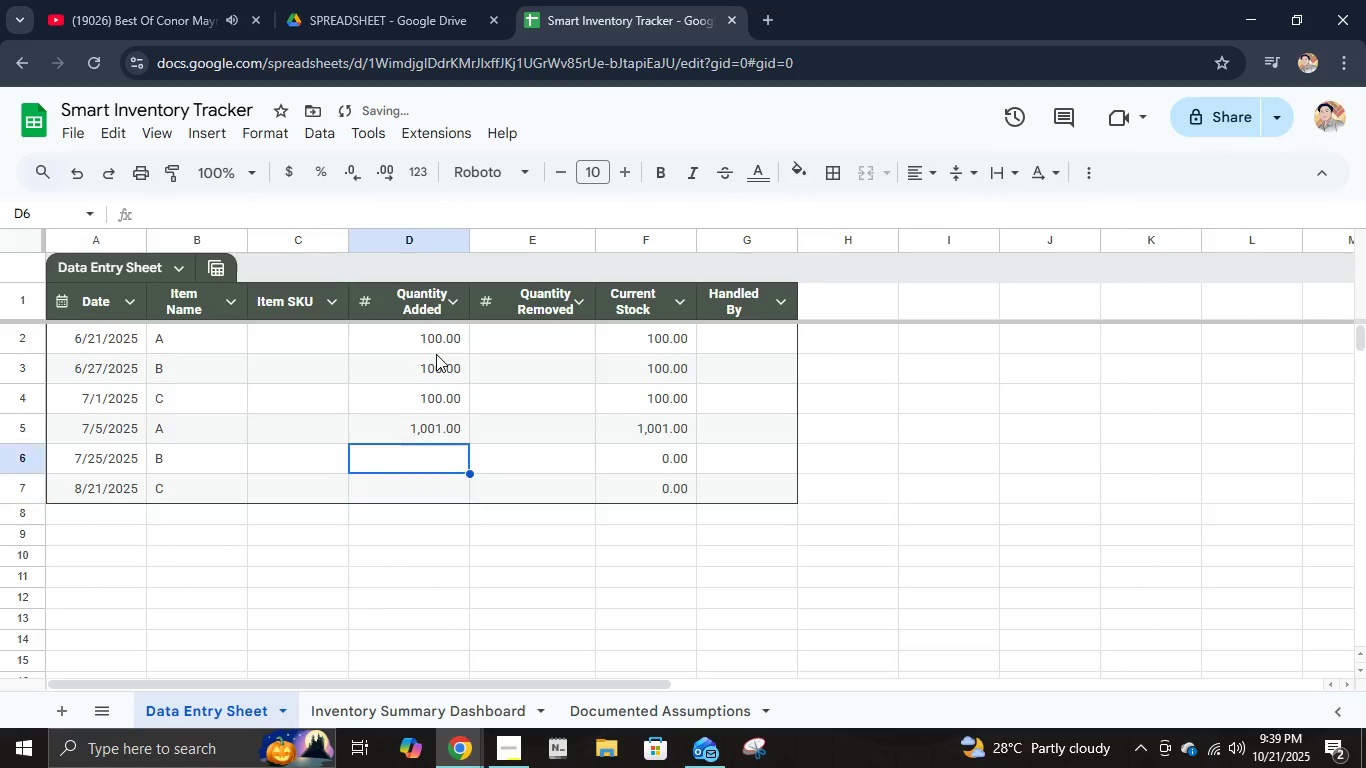 
key(ArrowUp)
 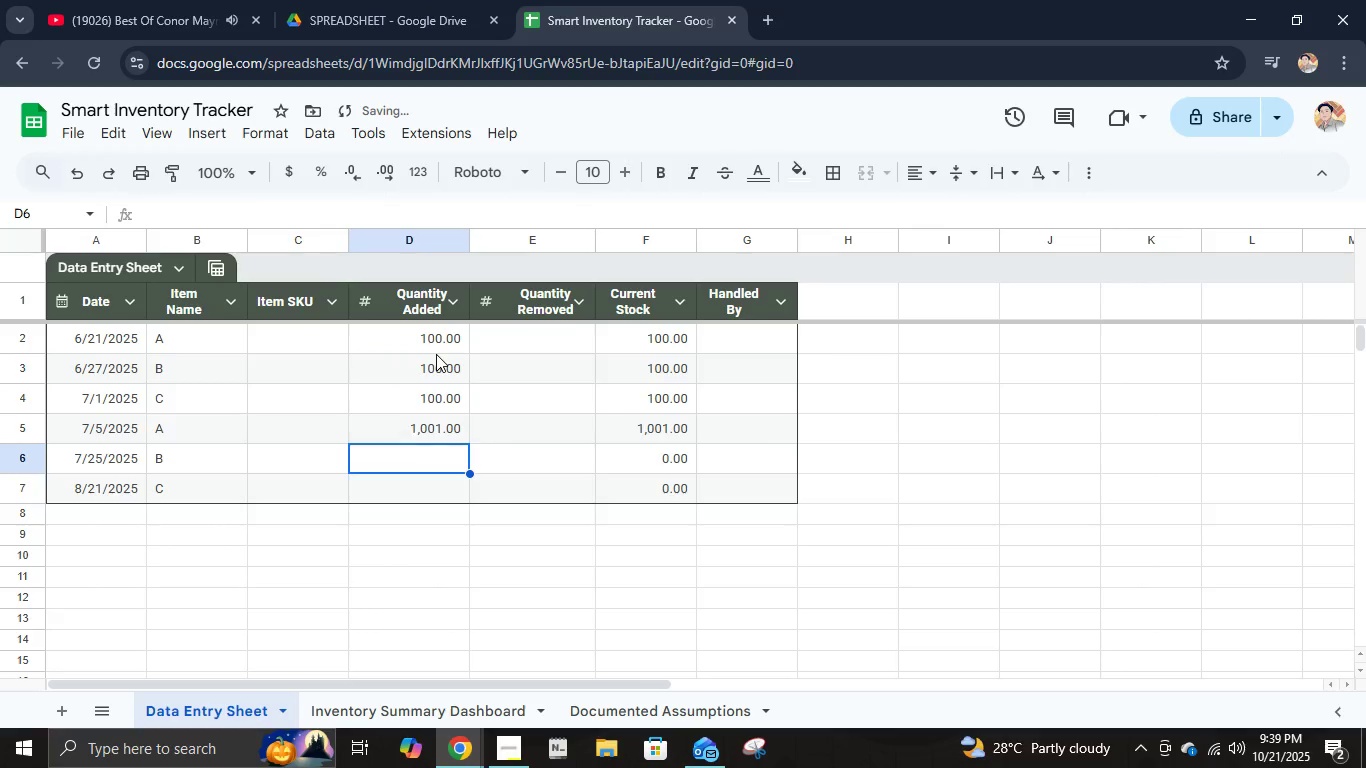 
key(ArrowUp)
 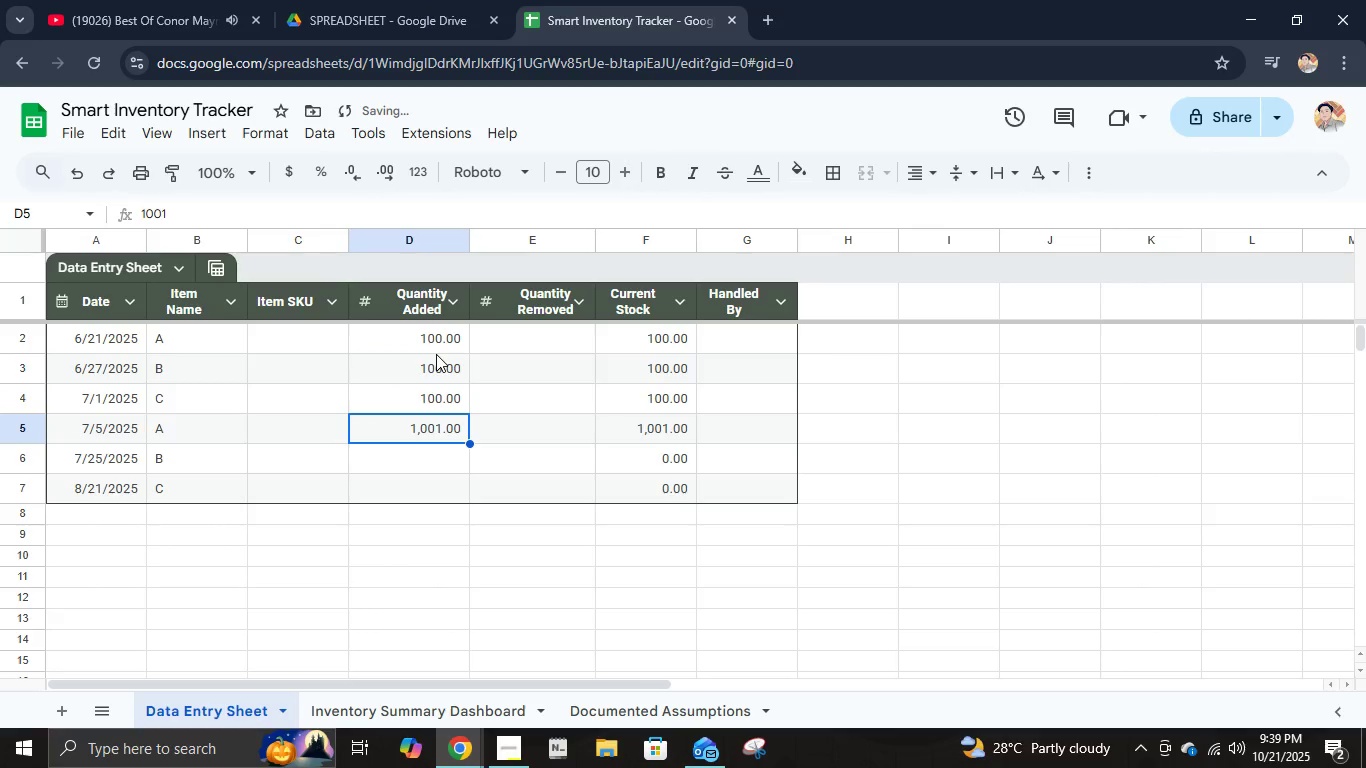 
key(Numpad1)
 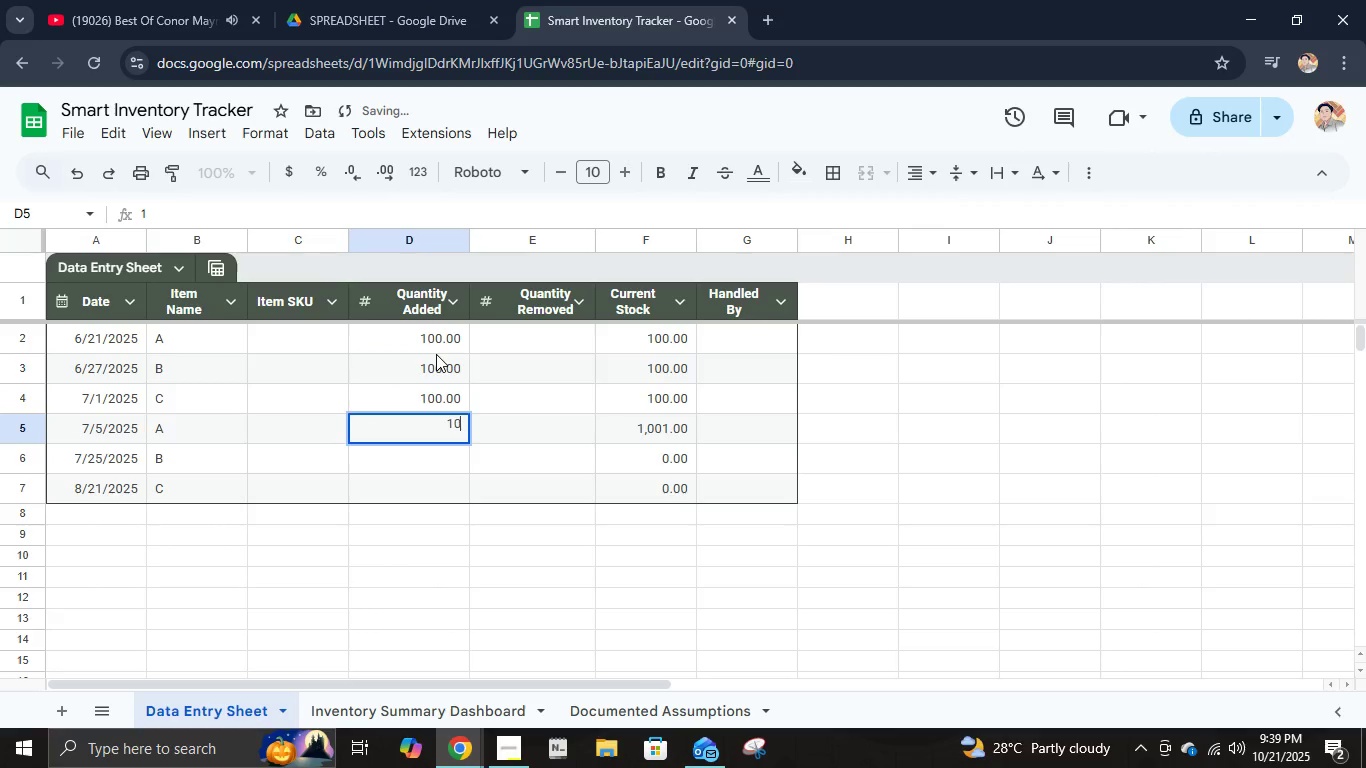 
key(Numpad0)
 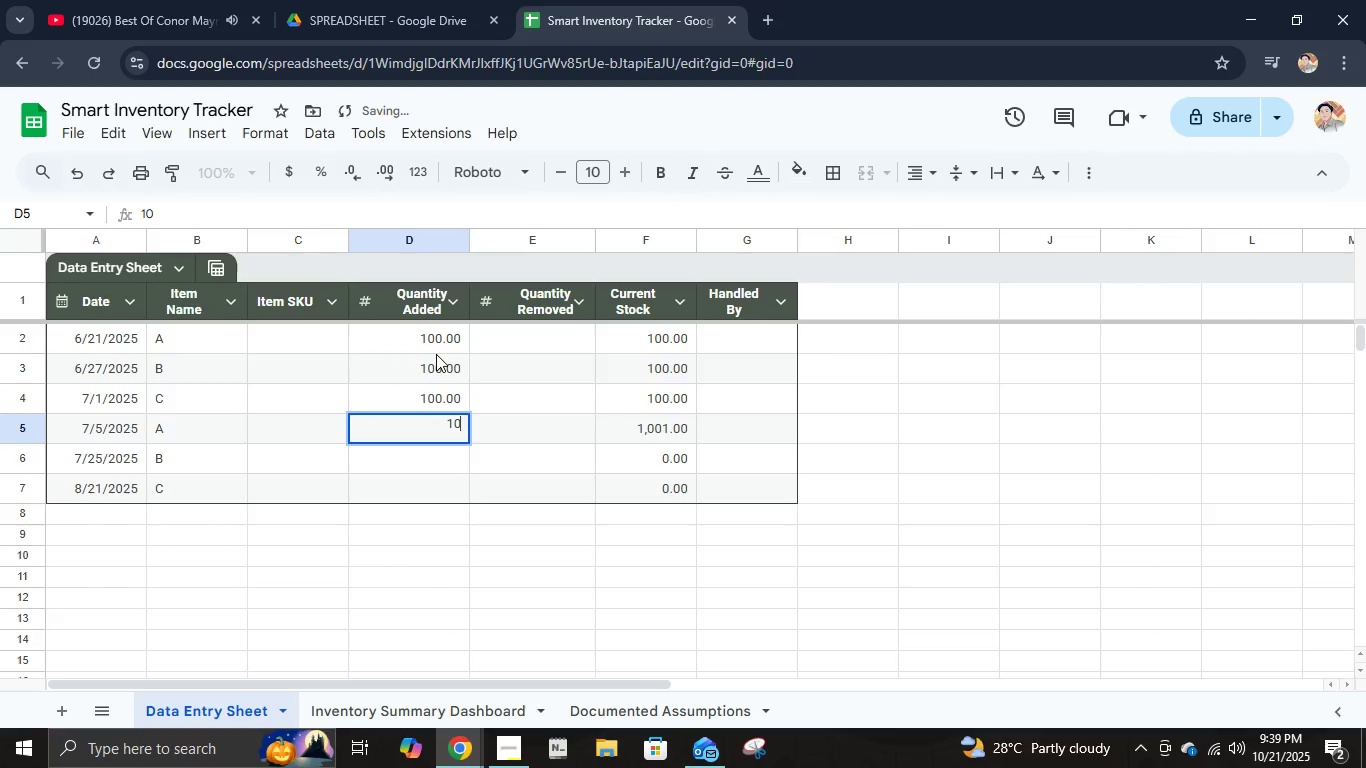 
key(Numpad0)
 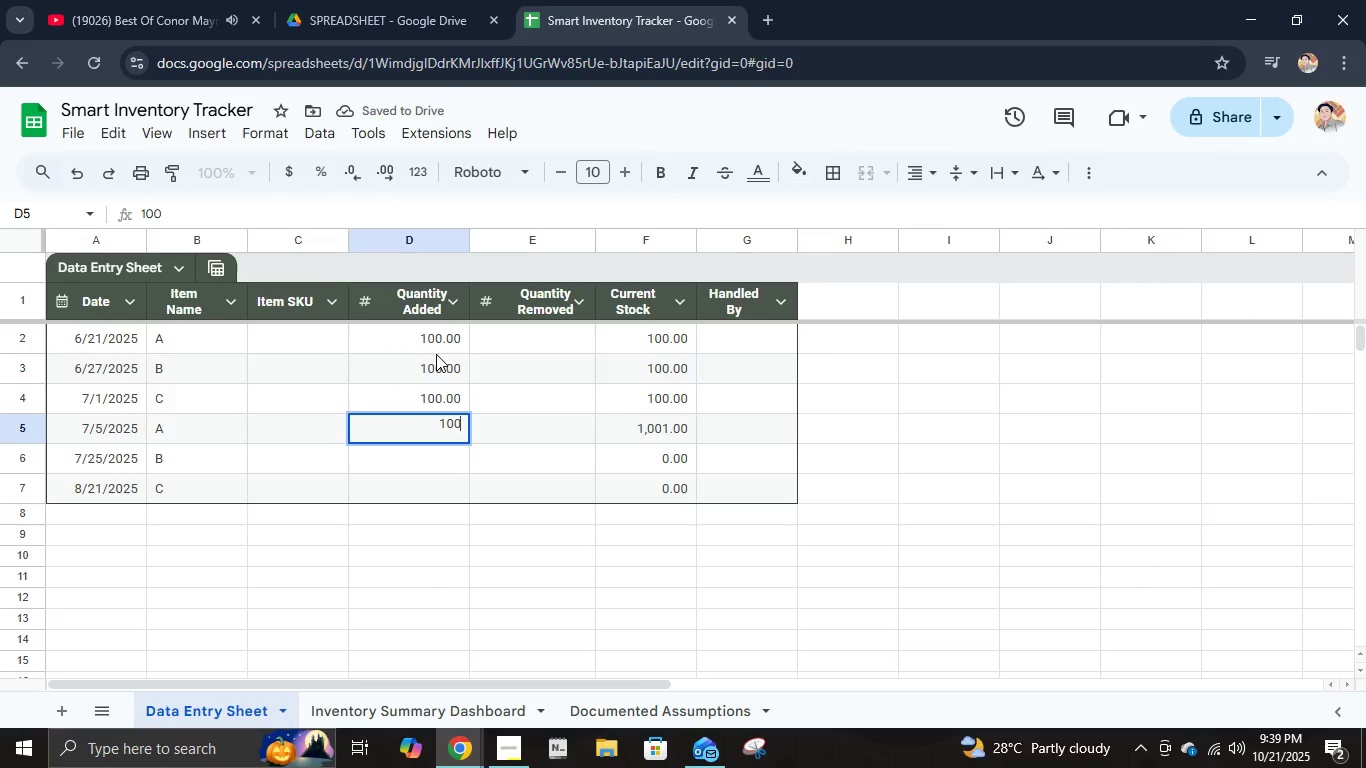 
key(NumpadEnter)
 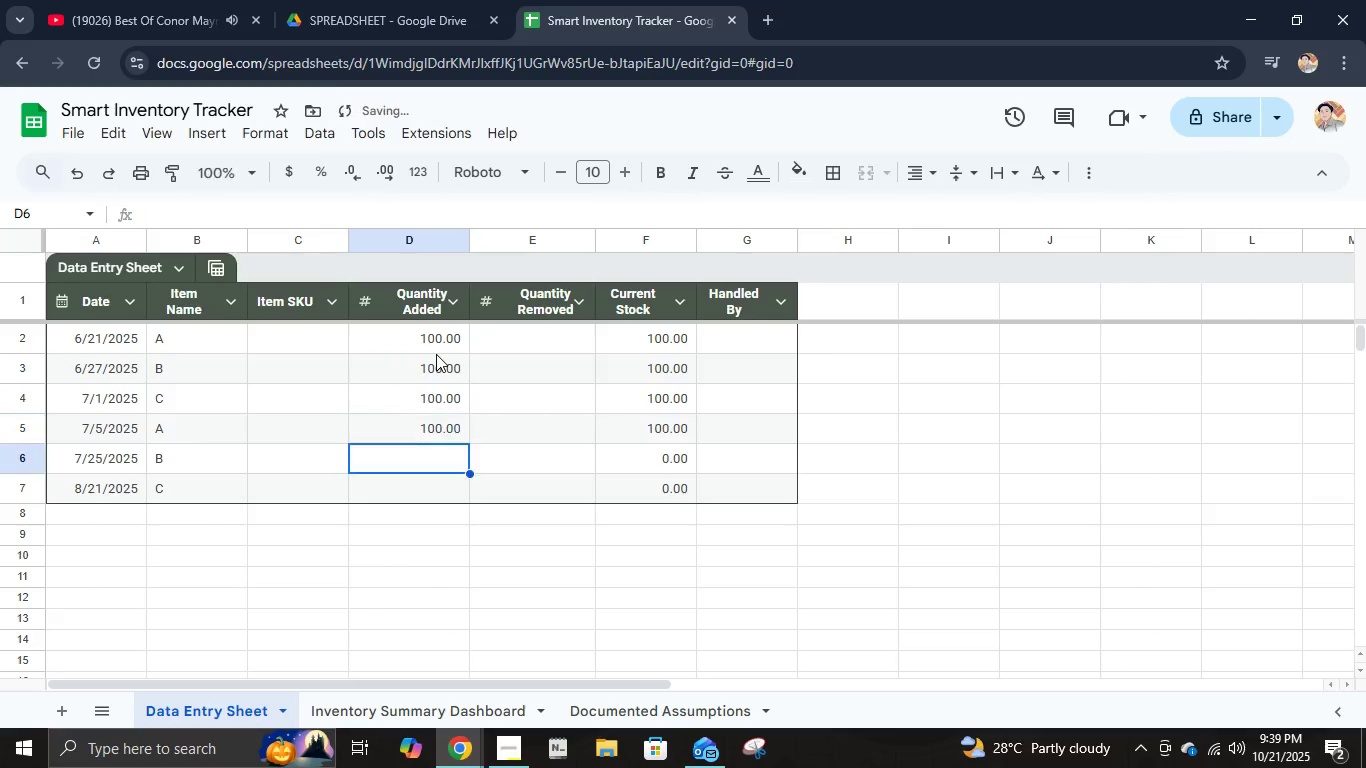 
key(Numpad1)
 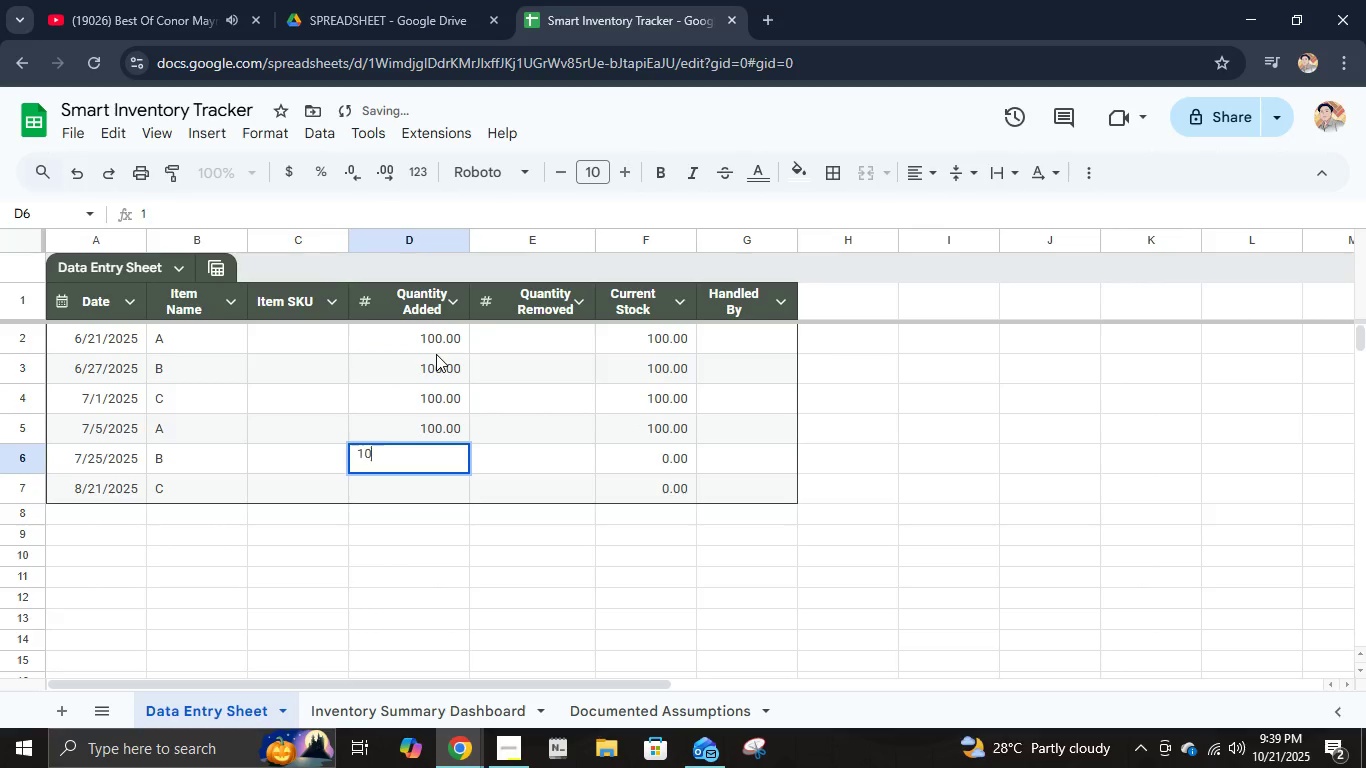 
key(Numpad0)
 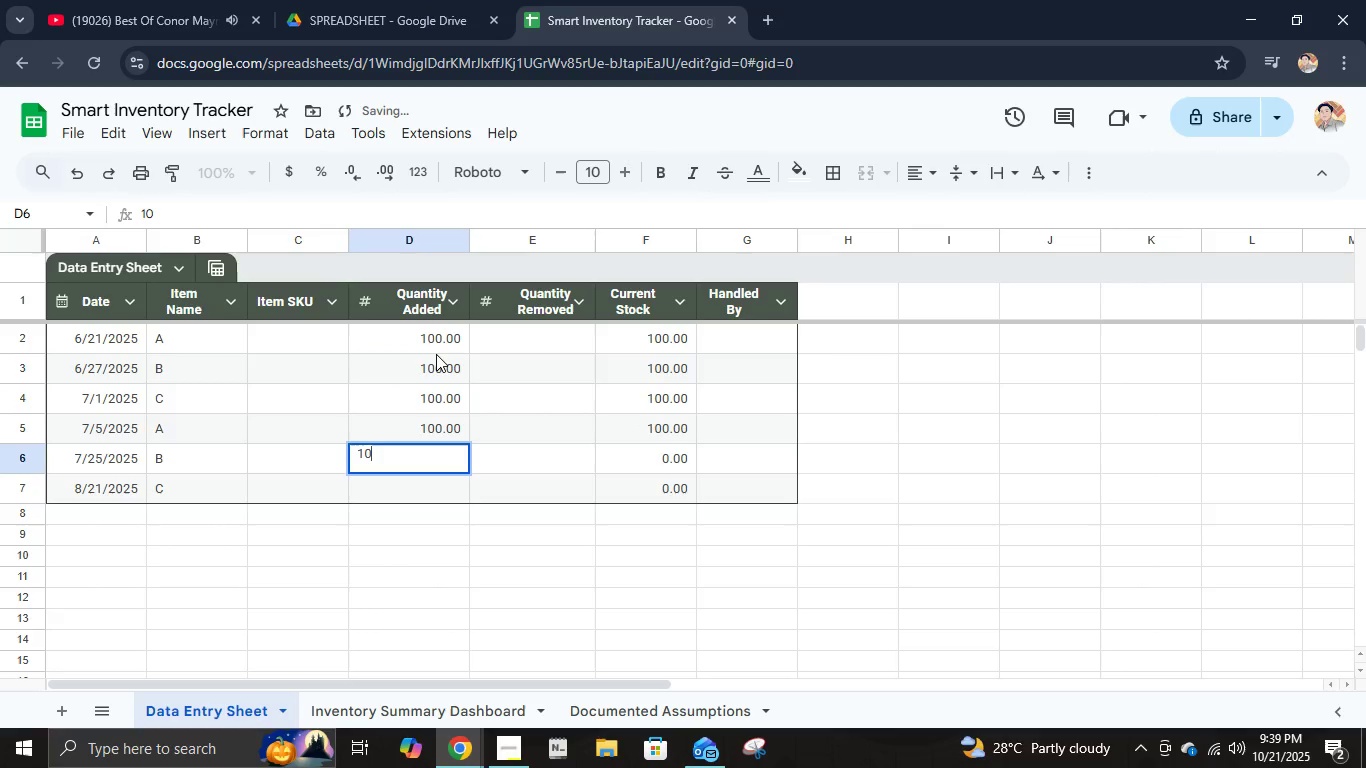 
key(Numpad0)
 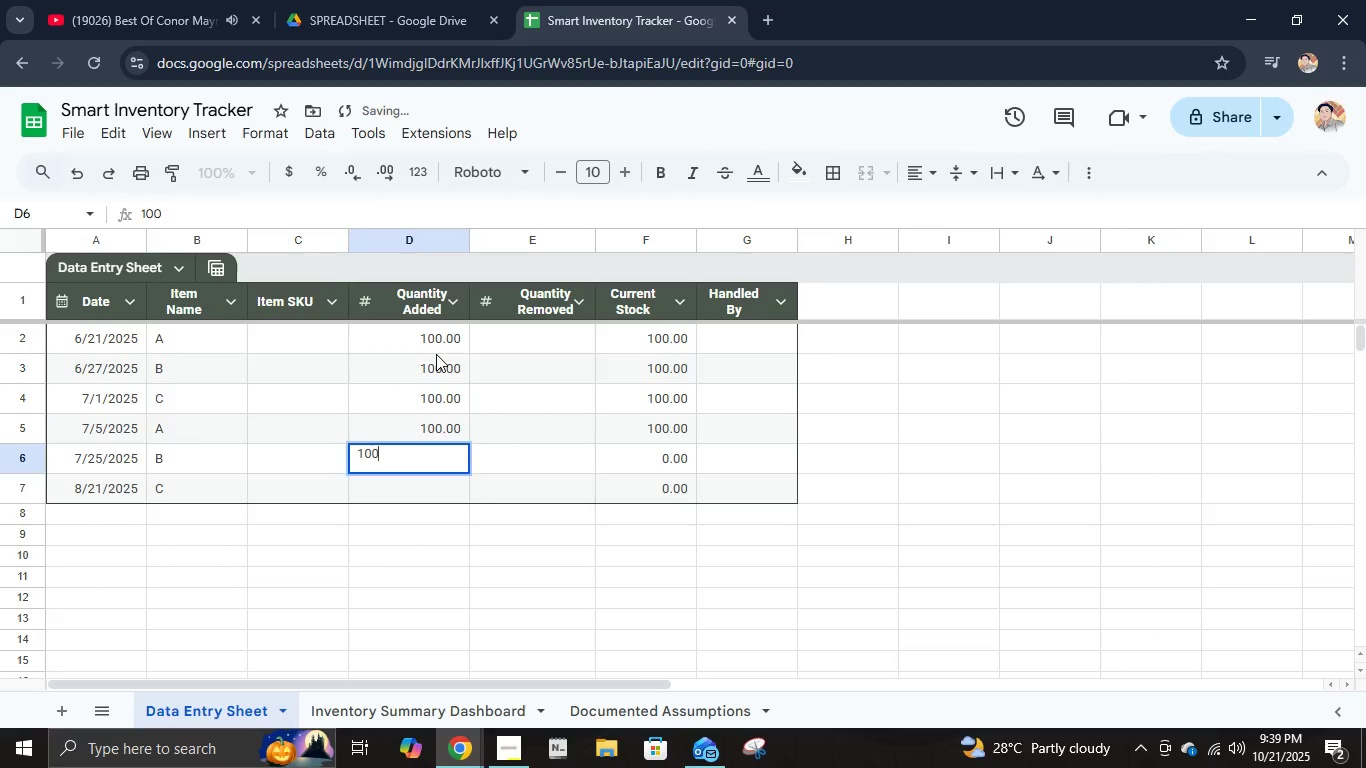 
key(NumpadEnter)
 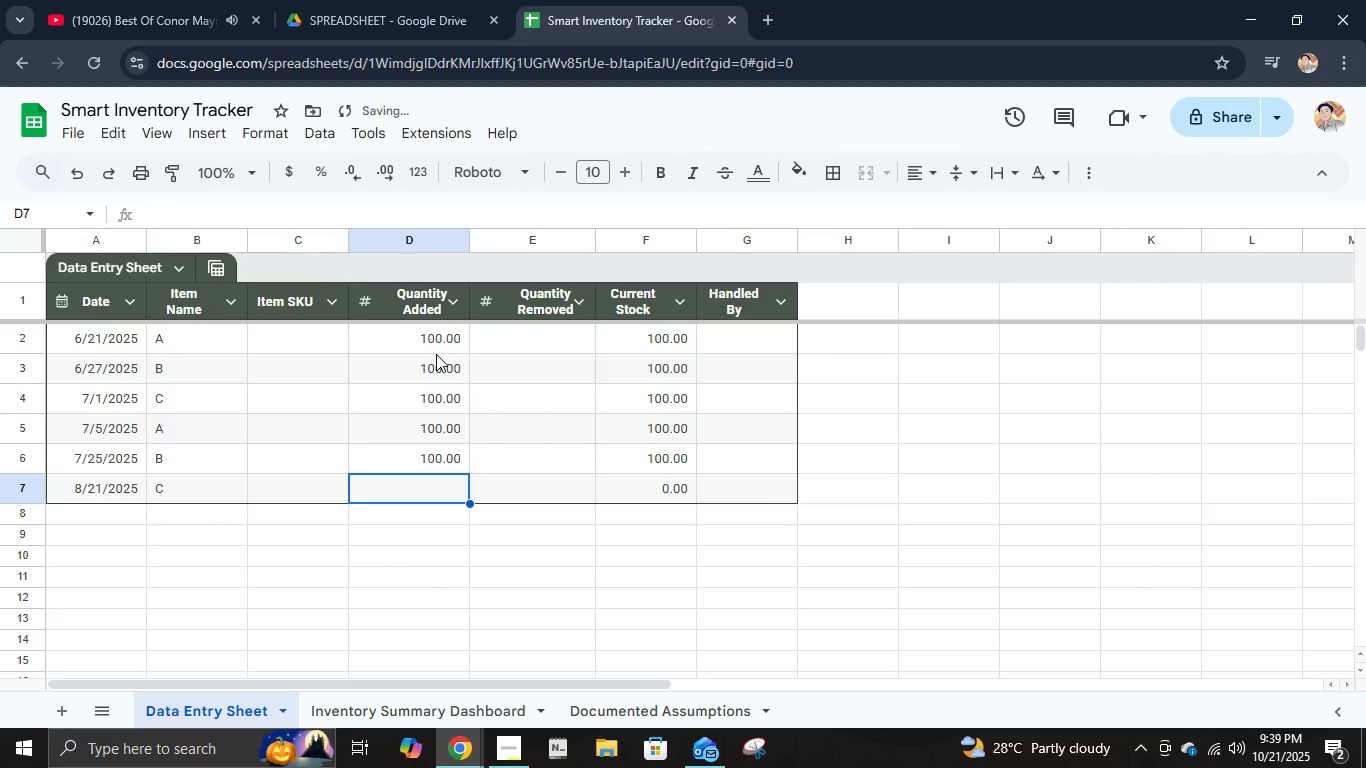 
key(Numpad1)
 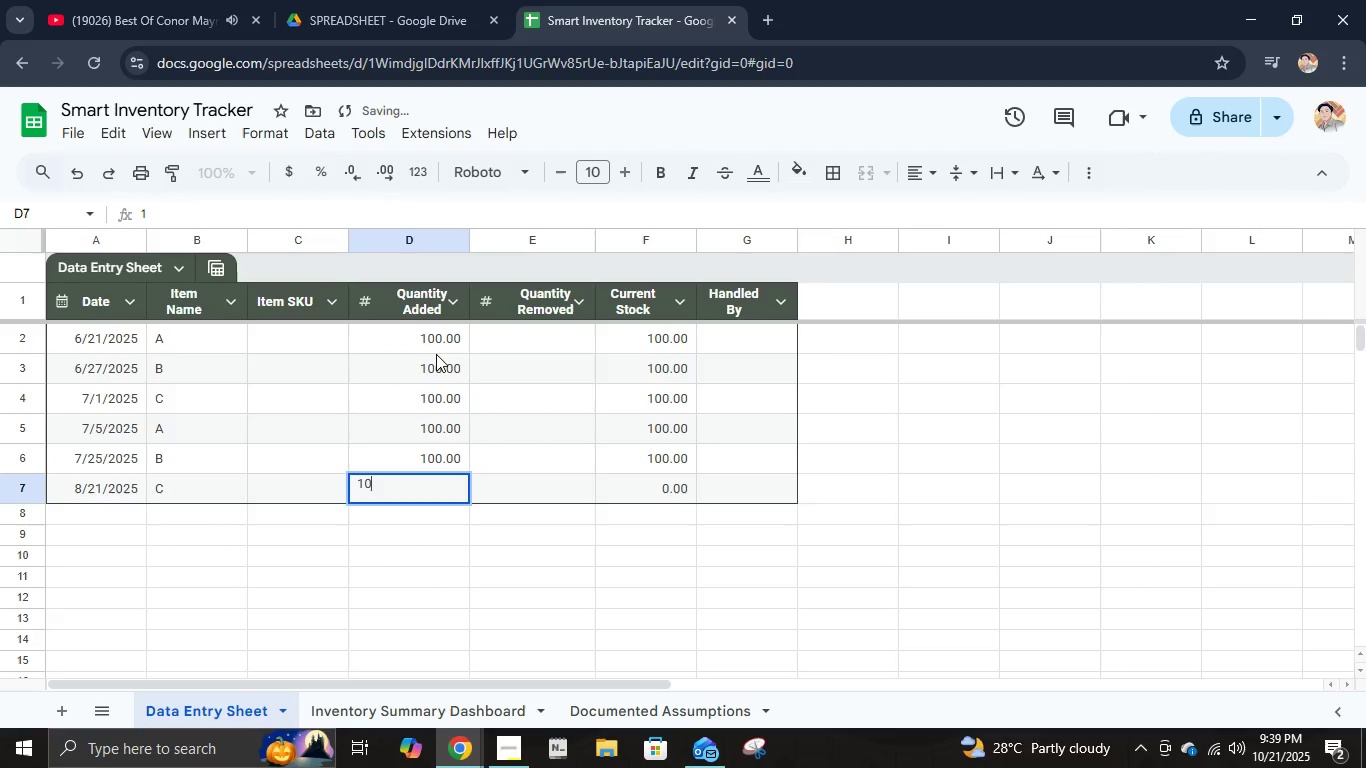 
key(Numpad0)
 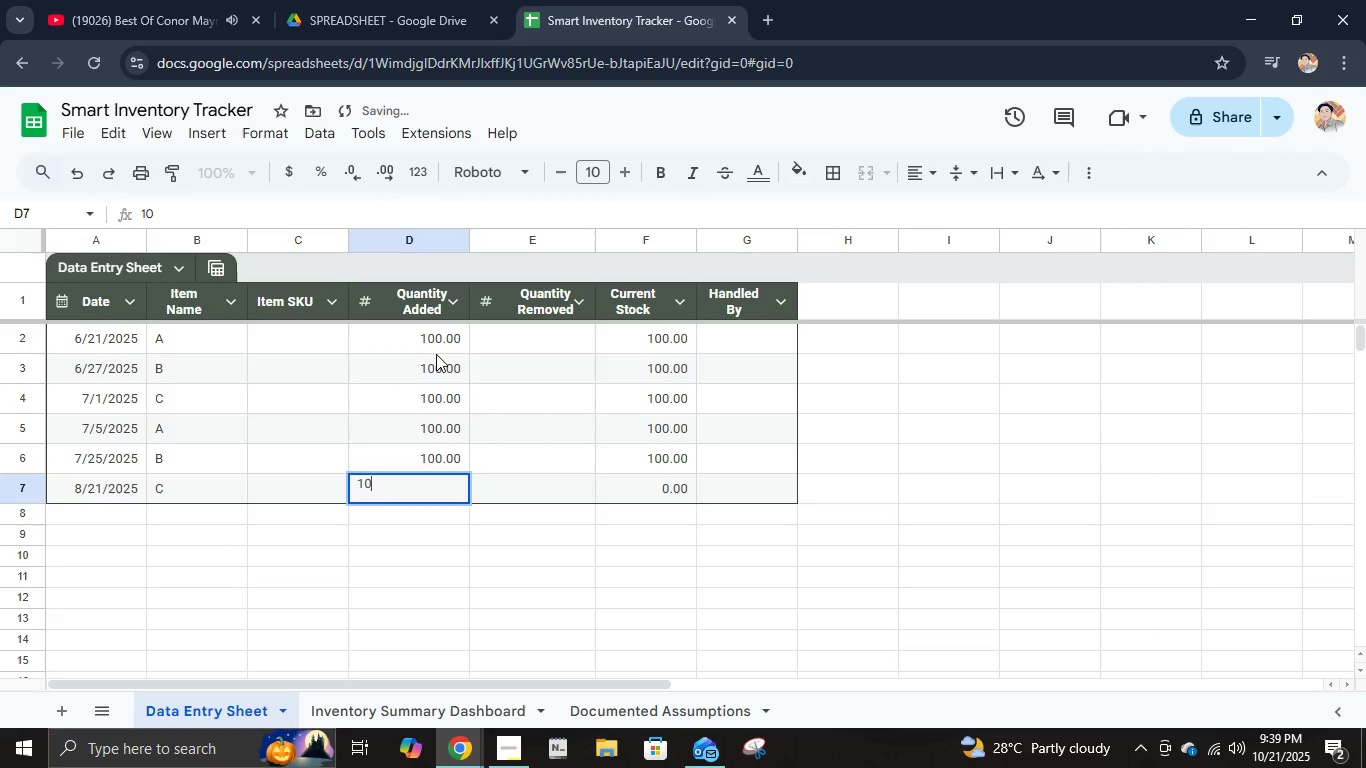 
key(Numpad0)
 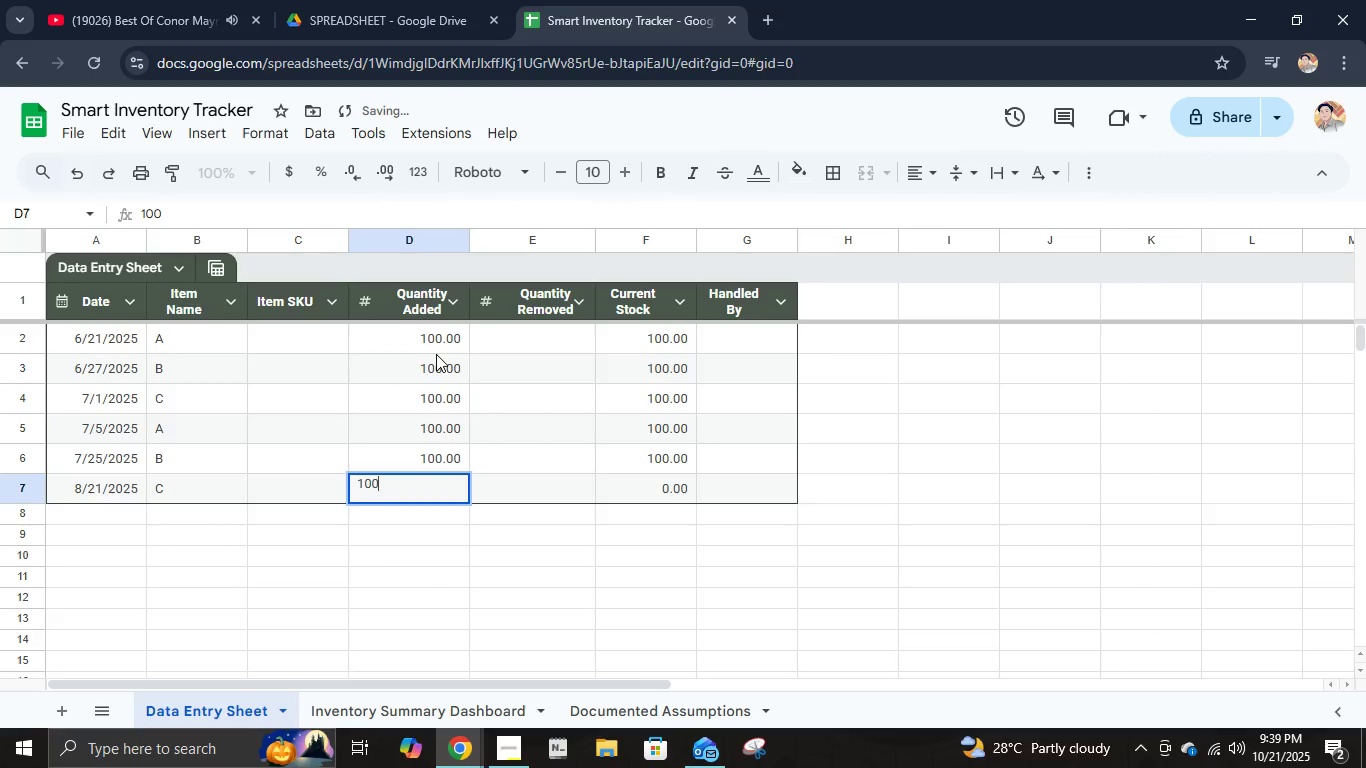 
key(ArrowRight)
 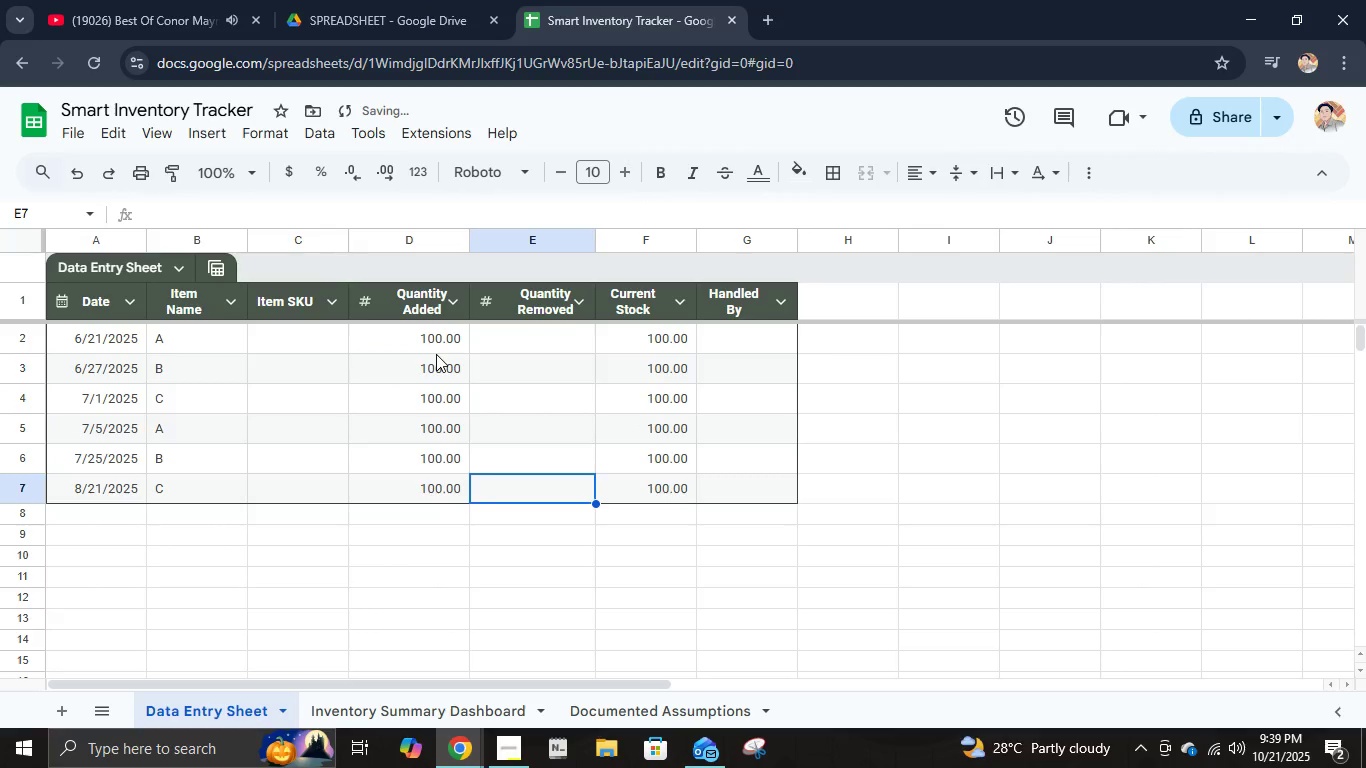 
key(ArrowUp)
 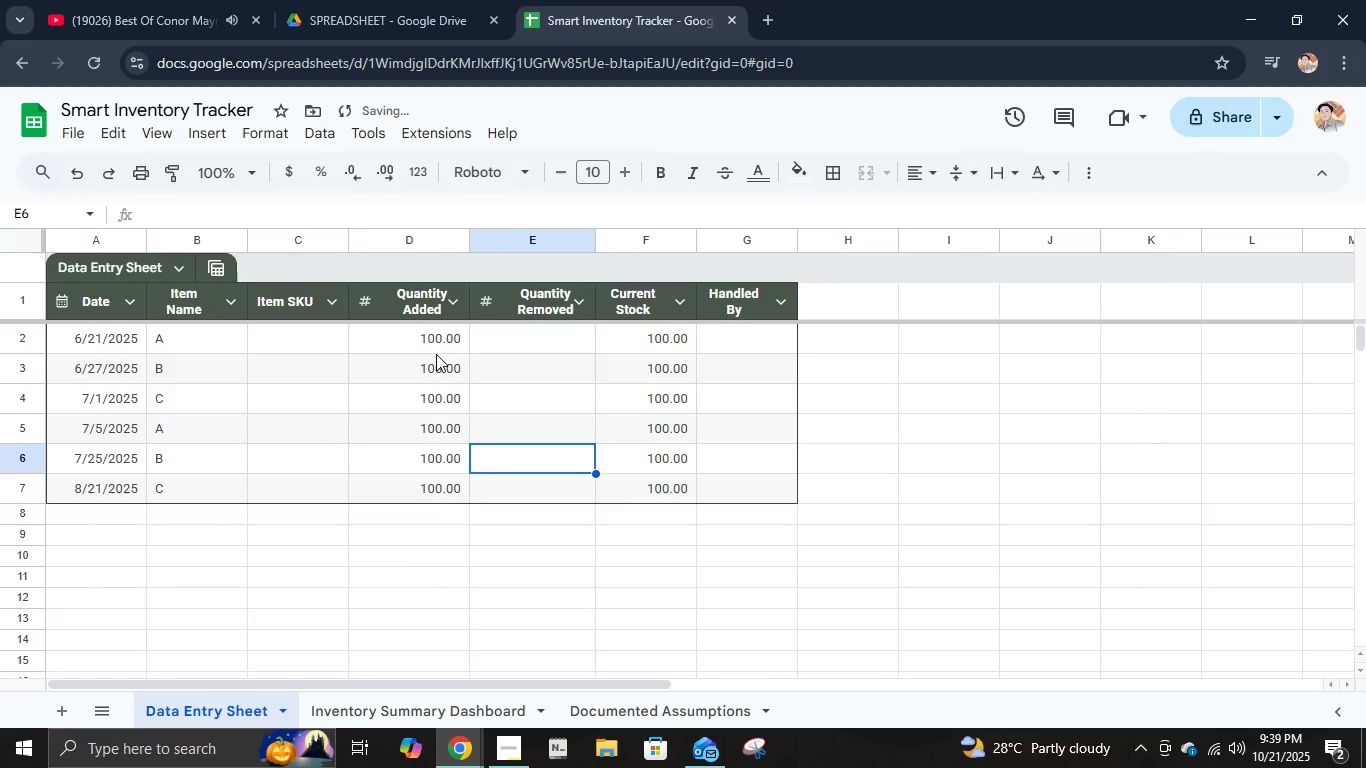 
key(ArrowUp)
 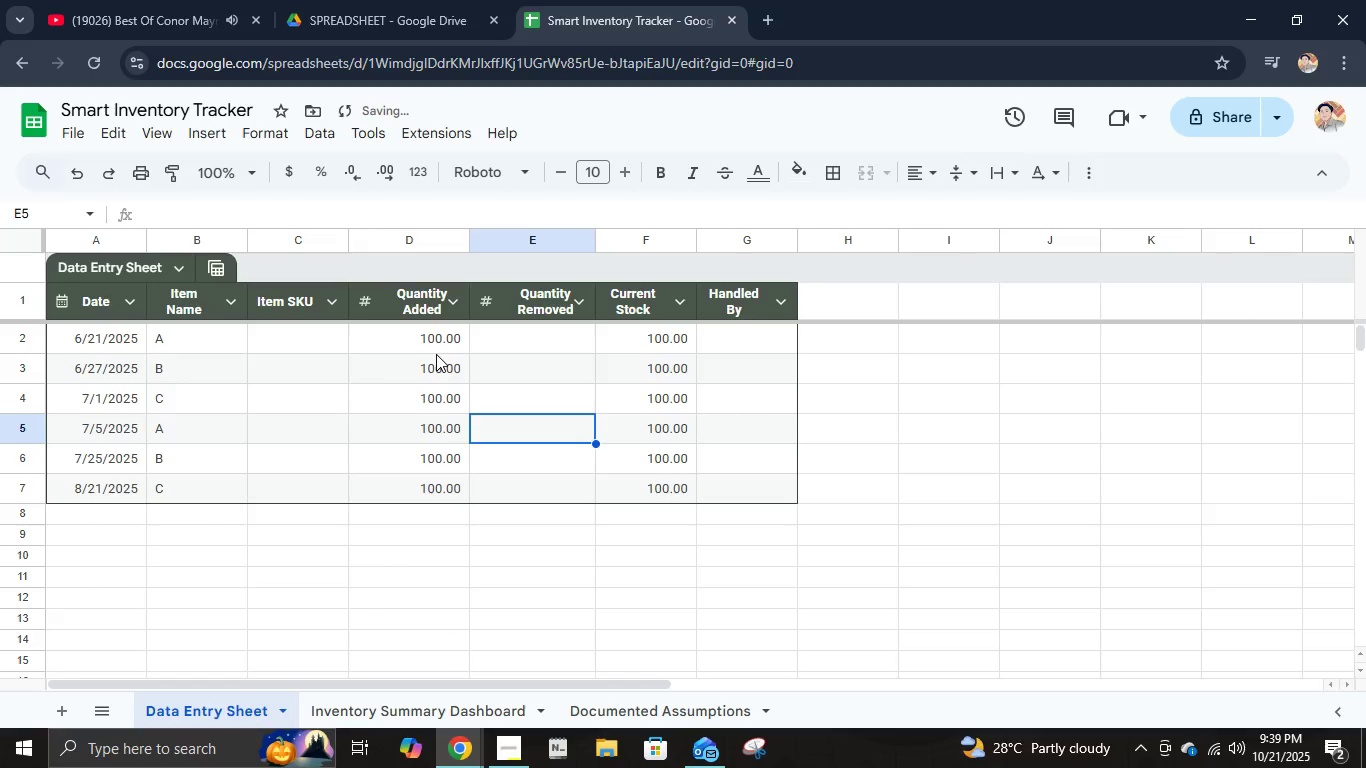 
key(ArrowUp)
 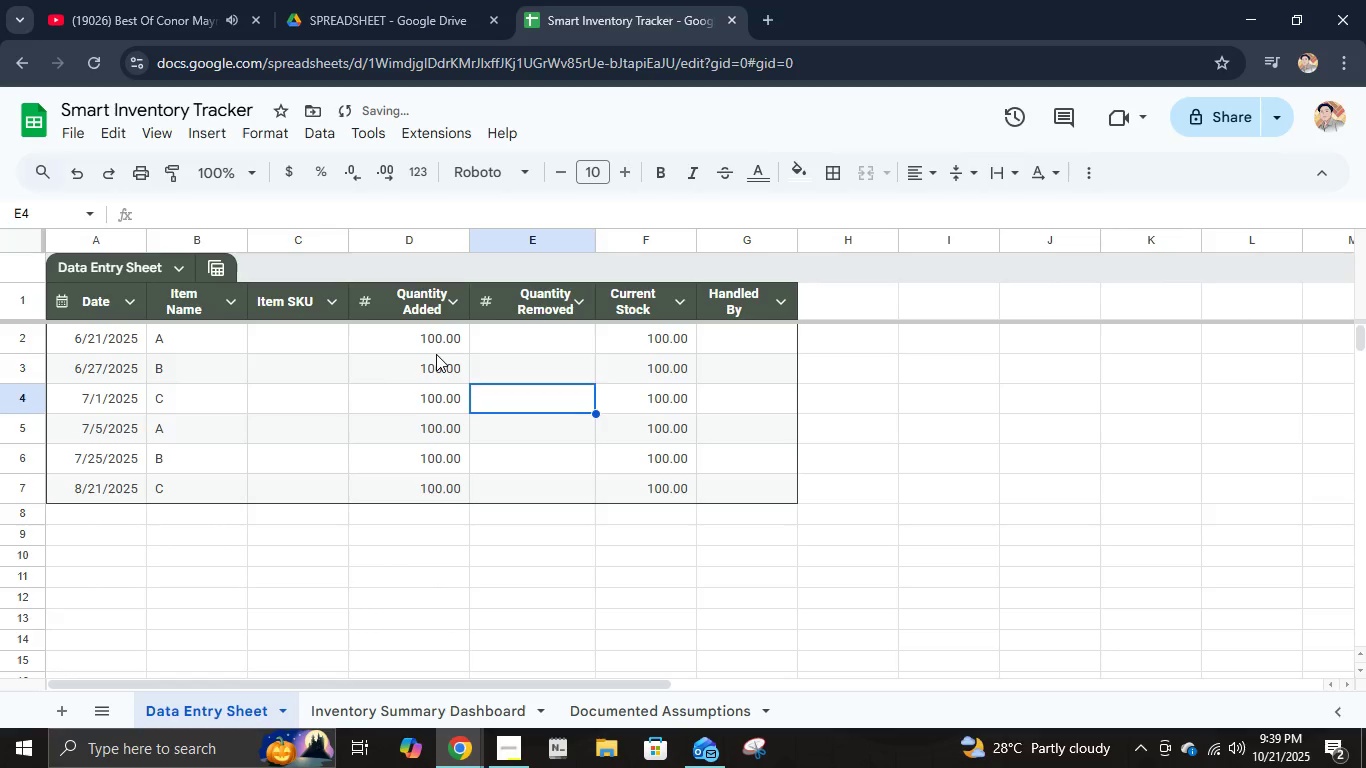 
key(ArrowUp)
 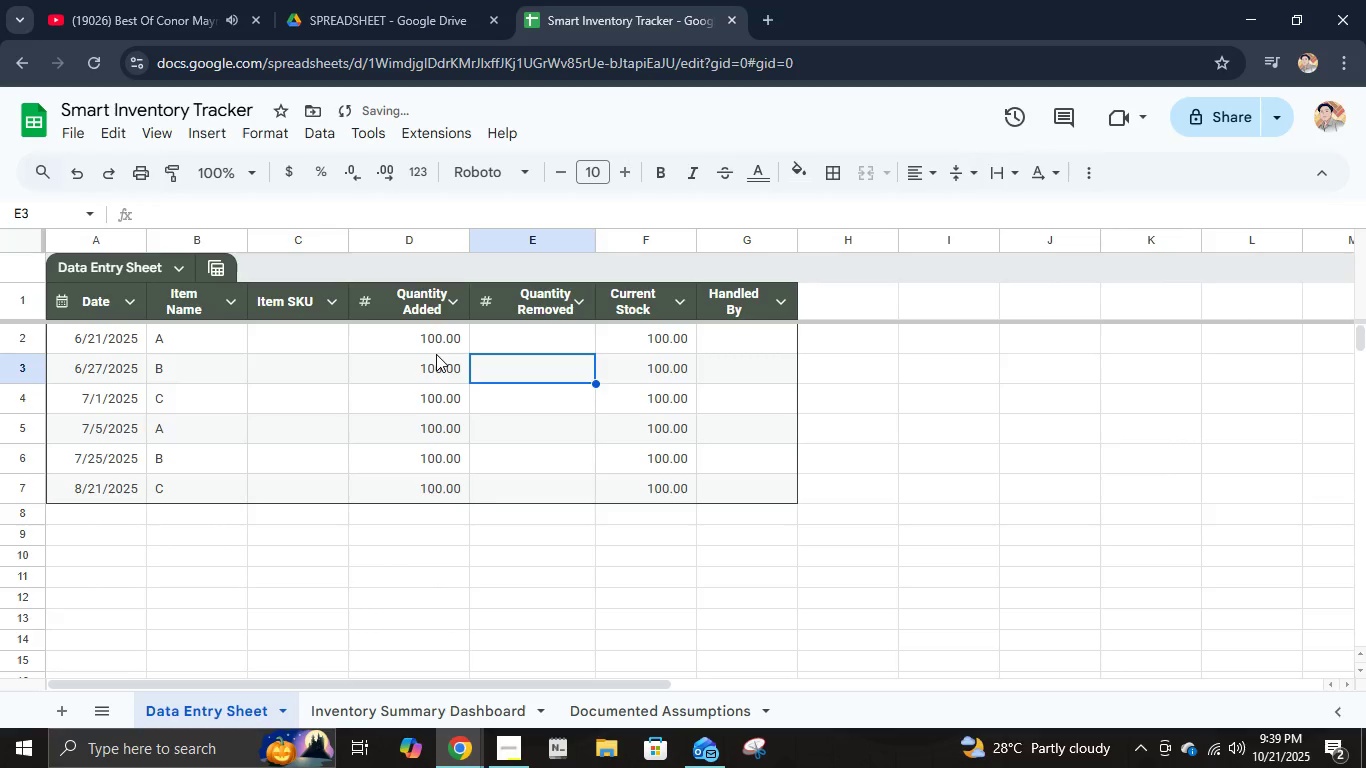 
key(ArrowUp)
 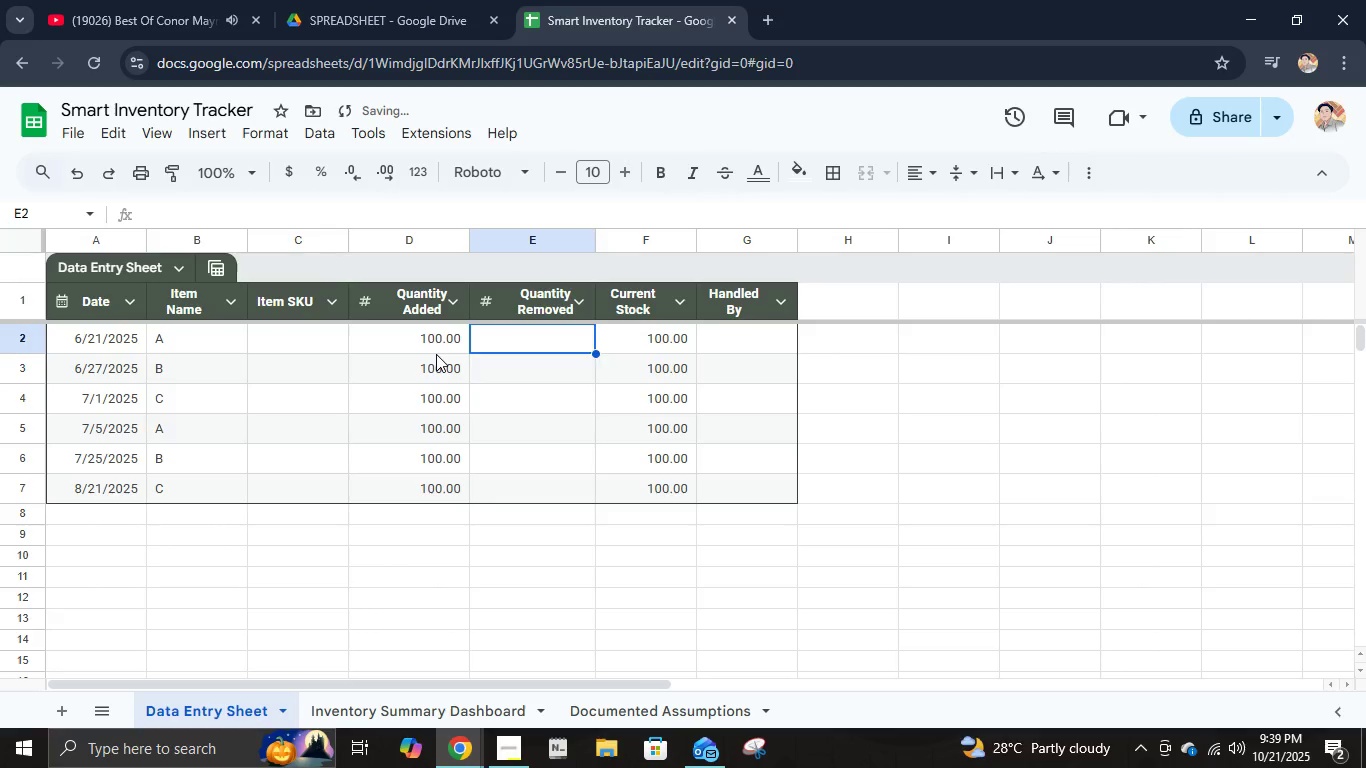 
key(ArrowUp)
 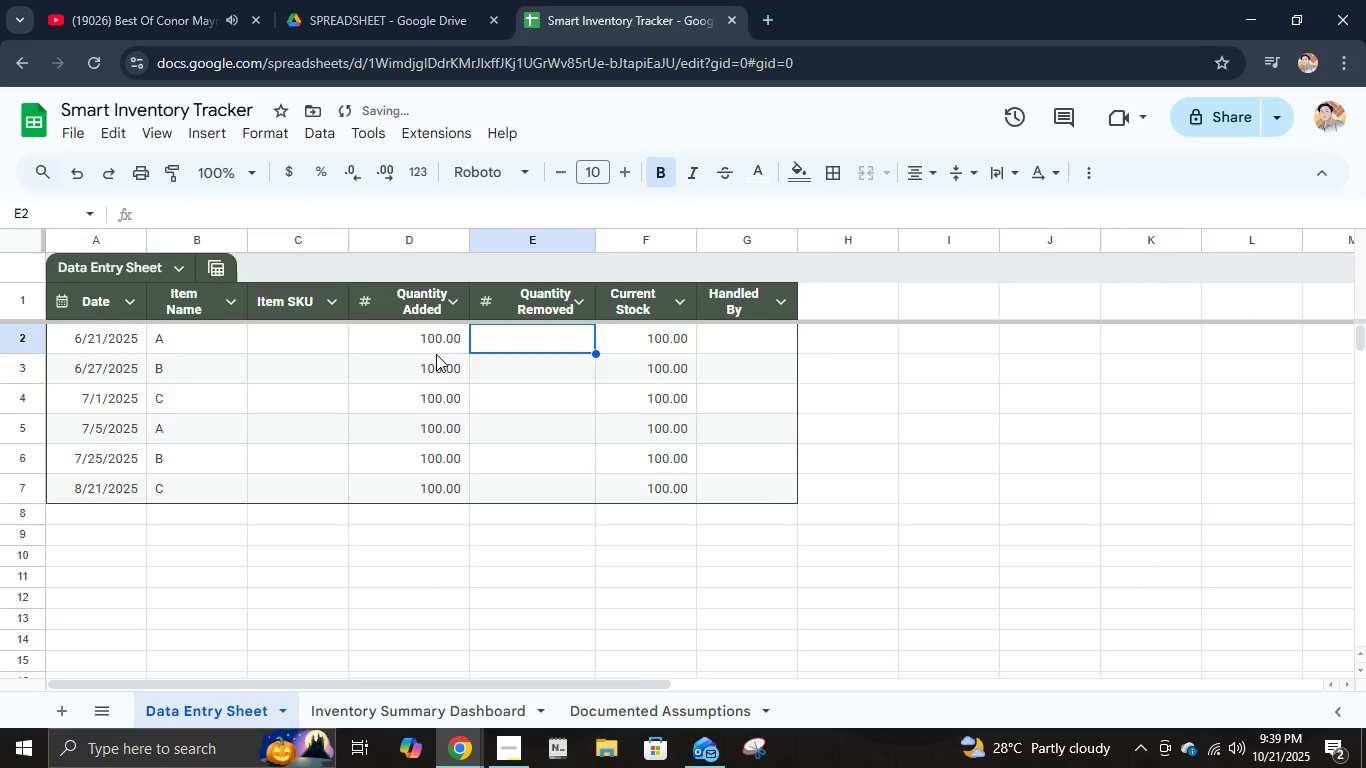 
key(ArrowDown)
 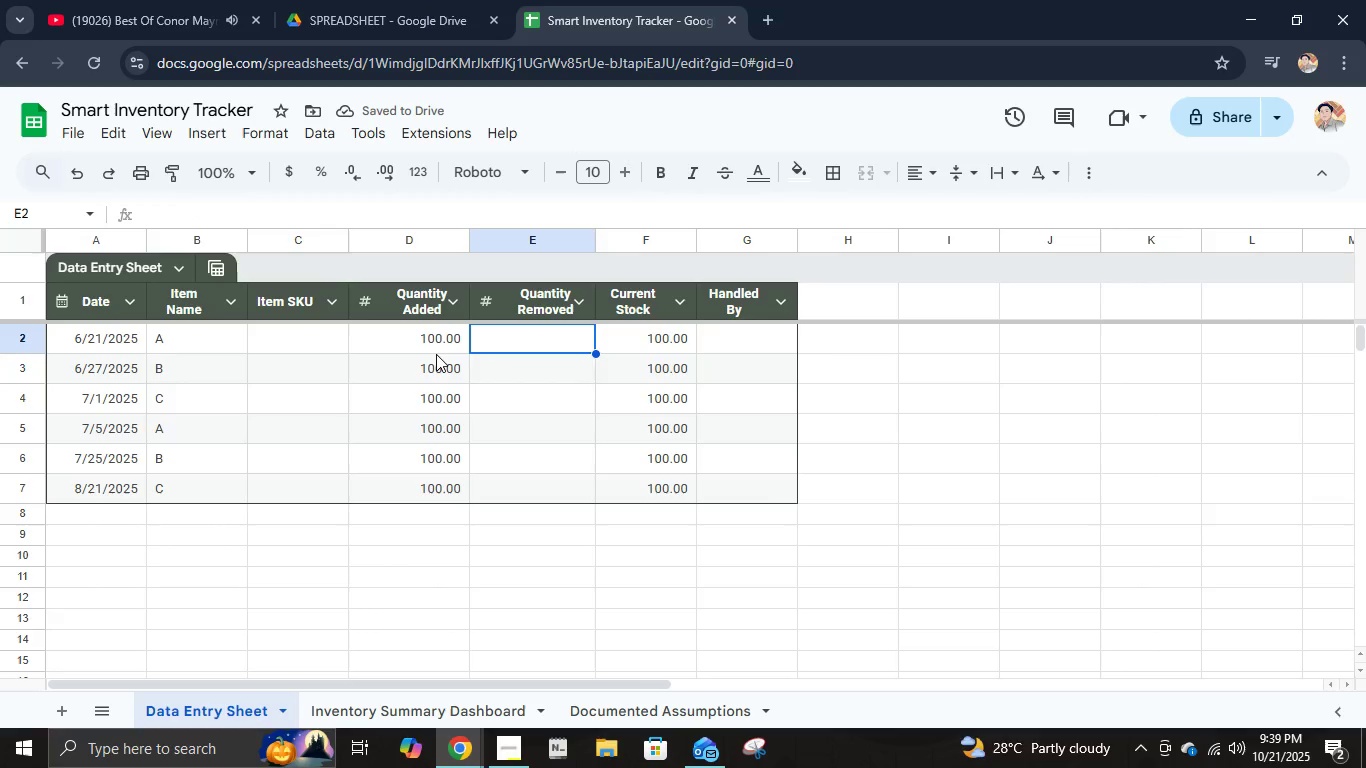 
key(Numpad5)
 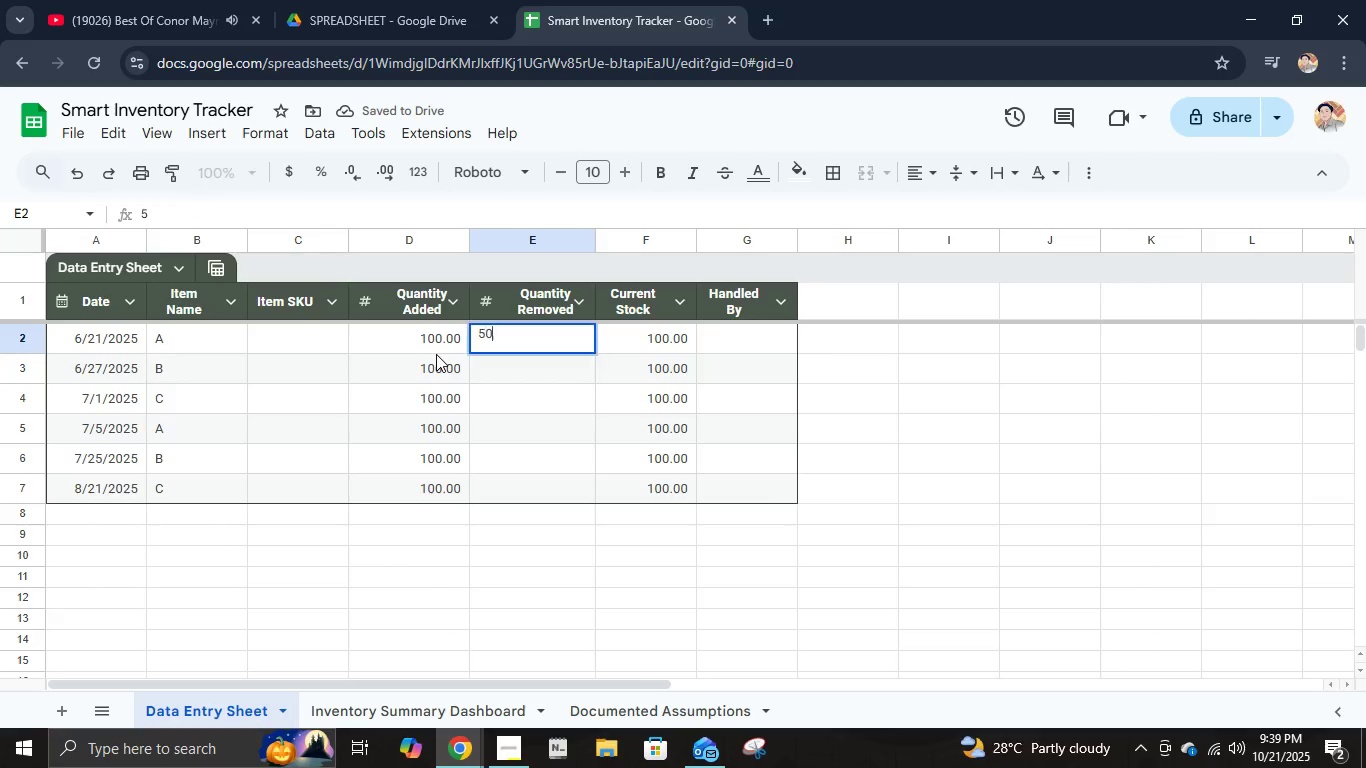 
key(Numpad0)
 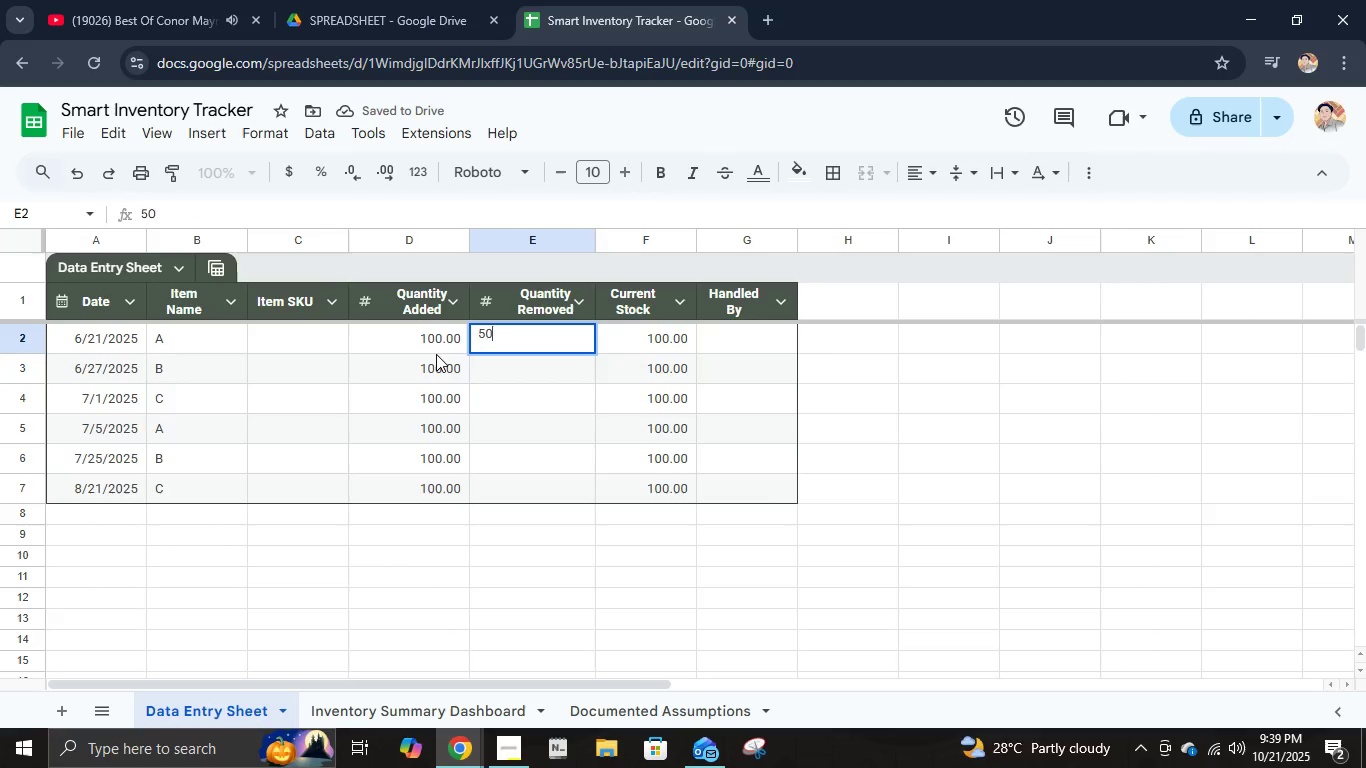 
key(NumpadEnter)
 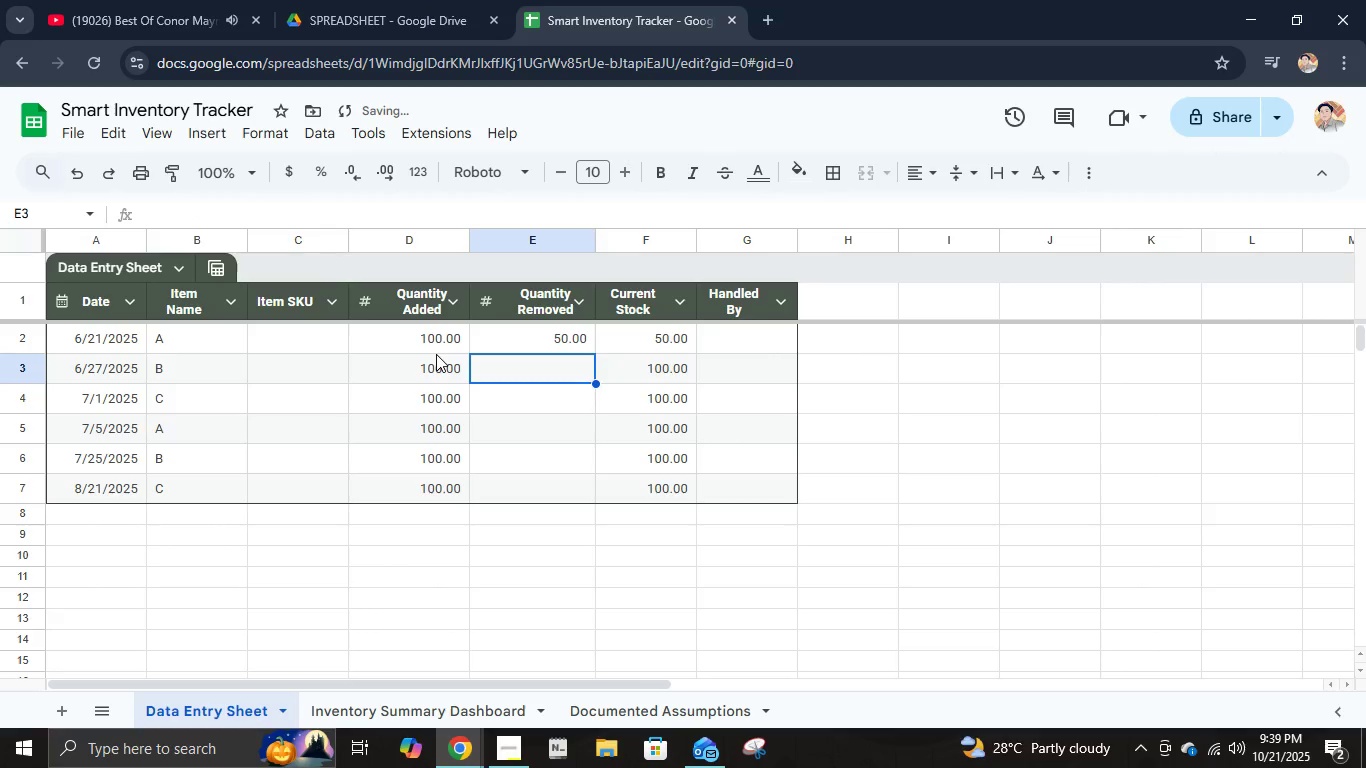 
key(Numpad1)
 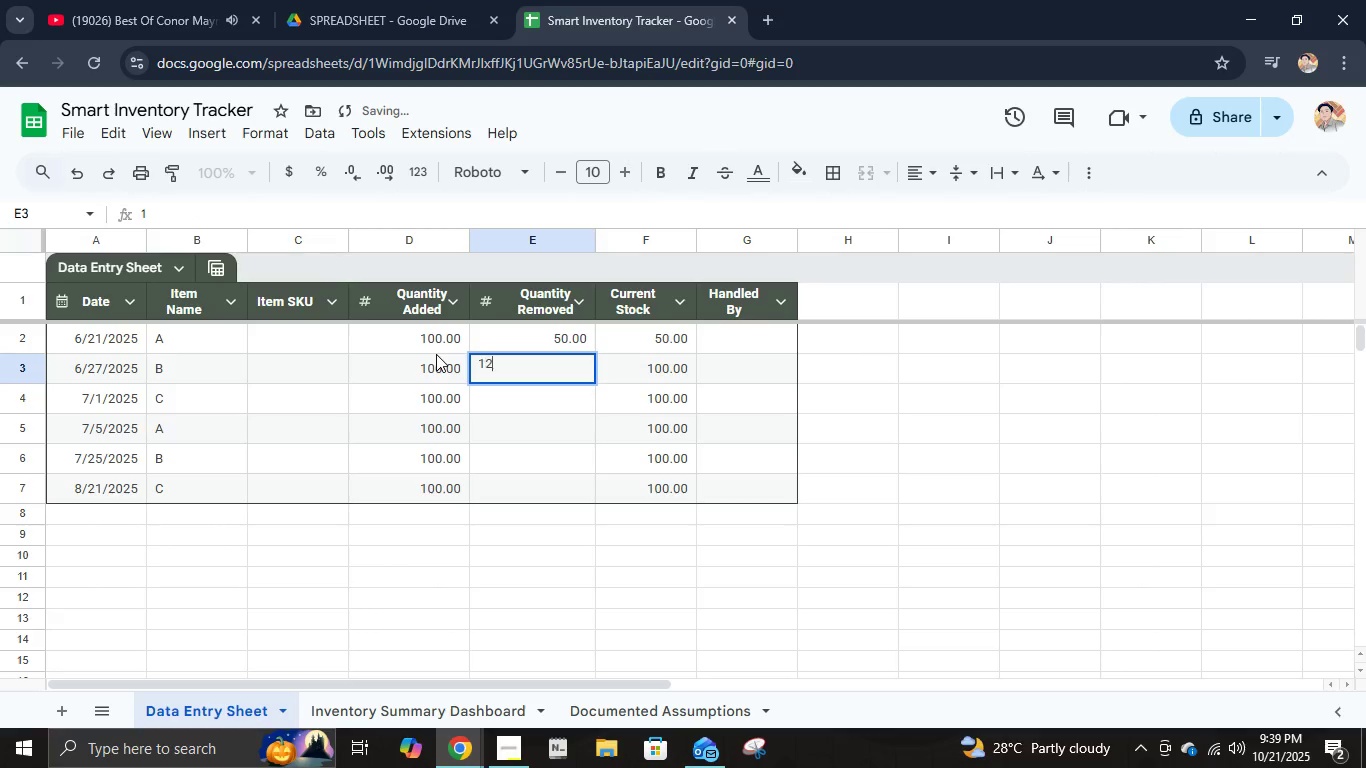 
key(Numpad2)
 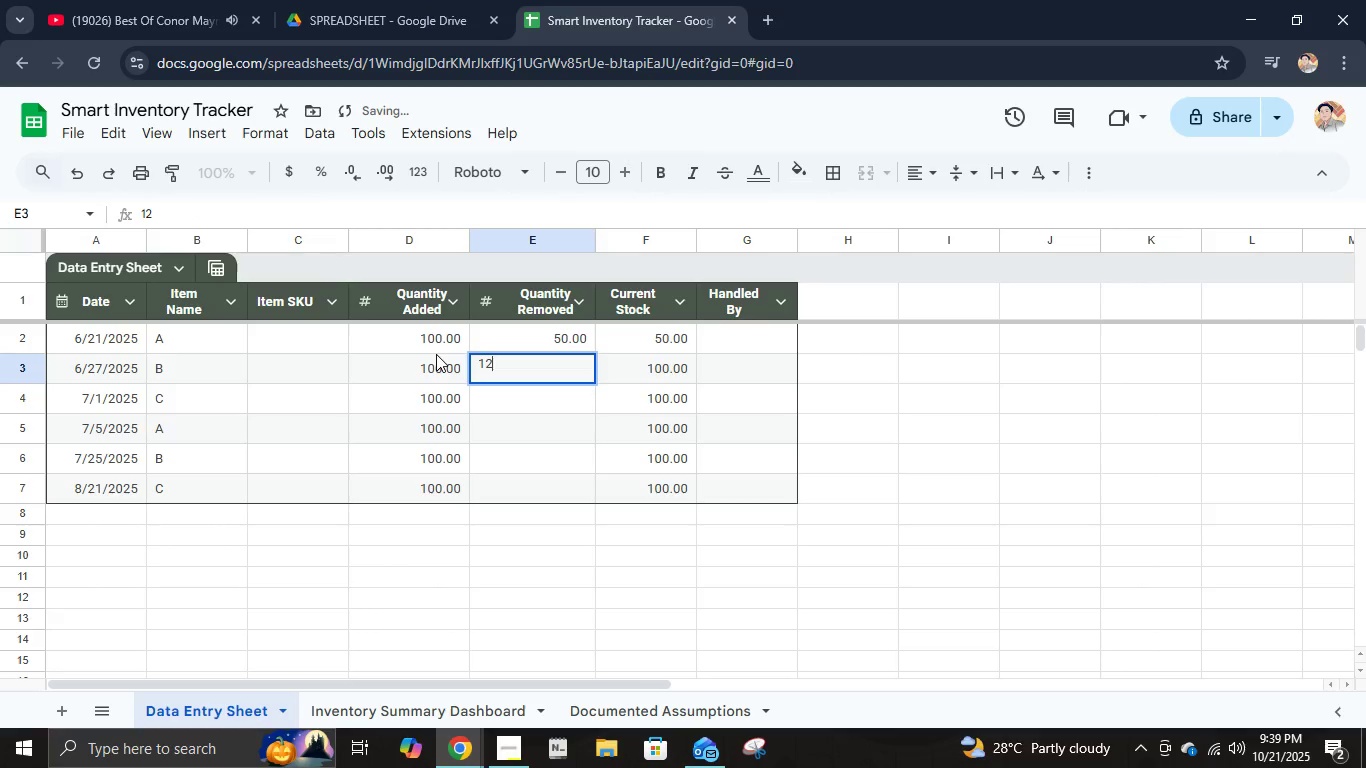 
key(NumpadEnter)
 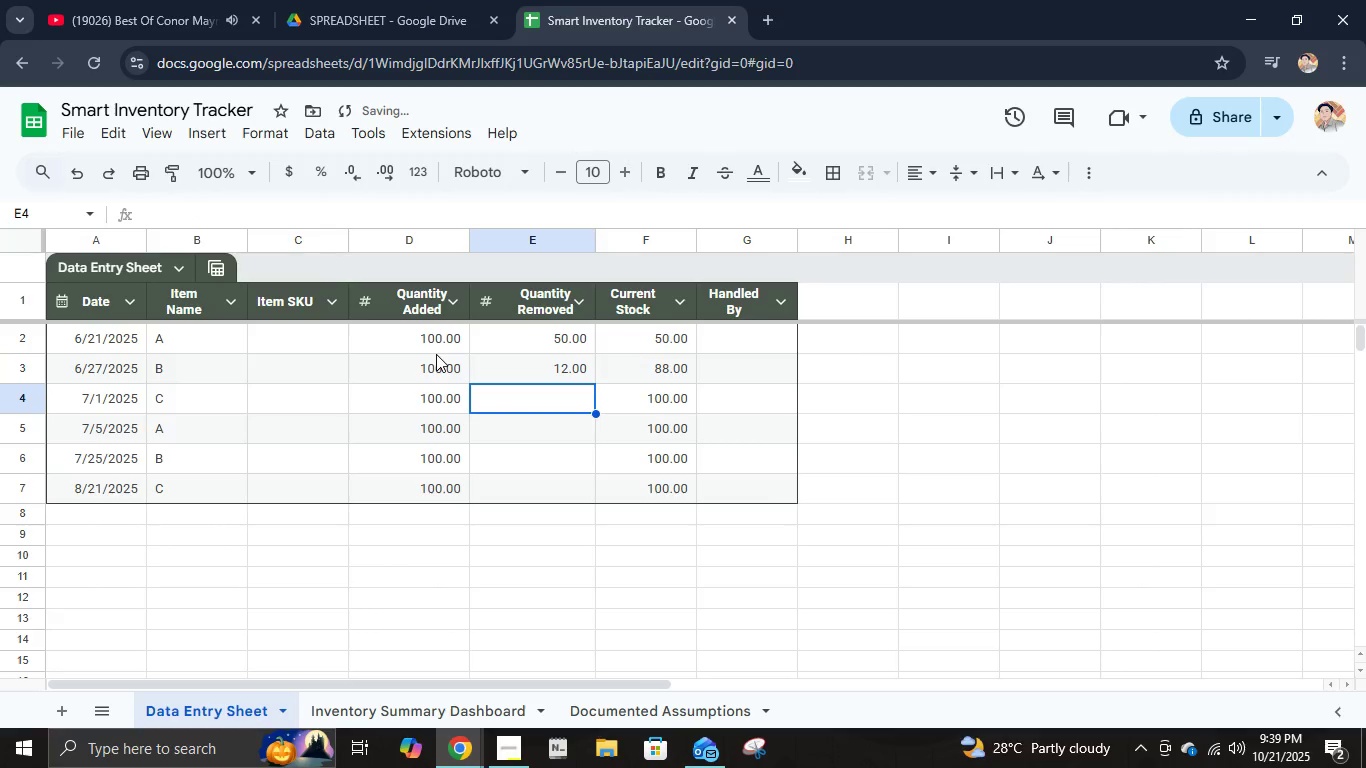 
key(Numpad5)
 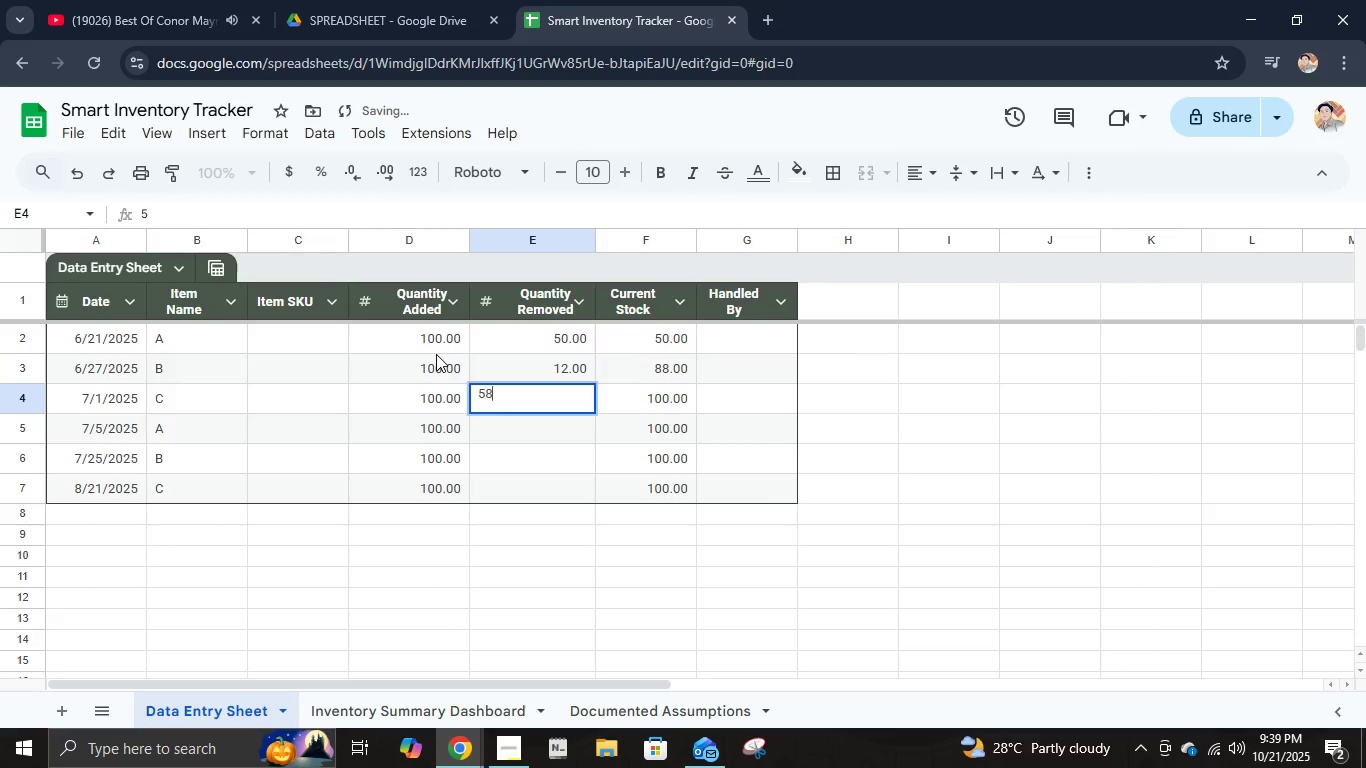 
key(Numpad8)
 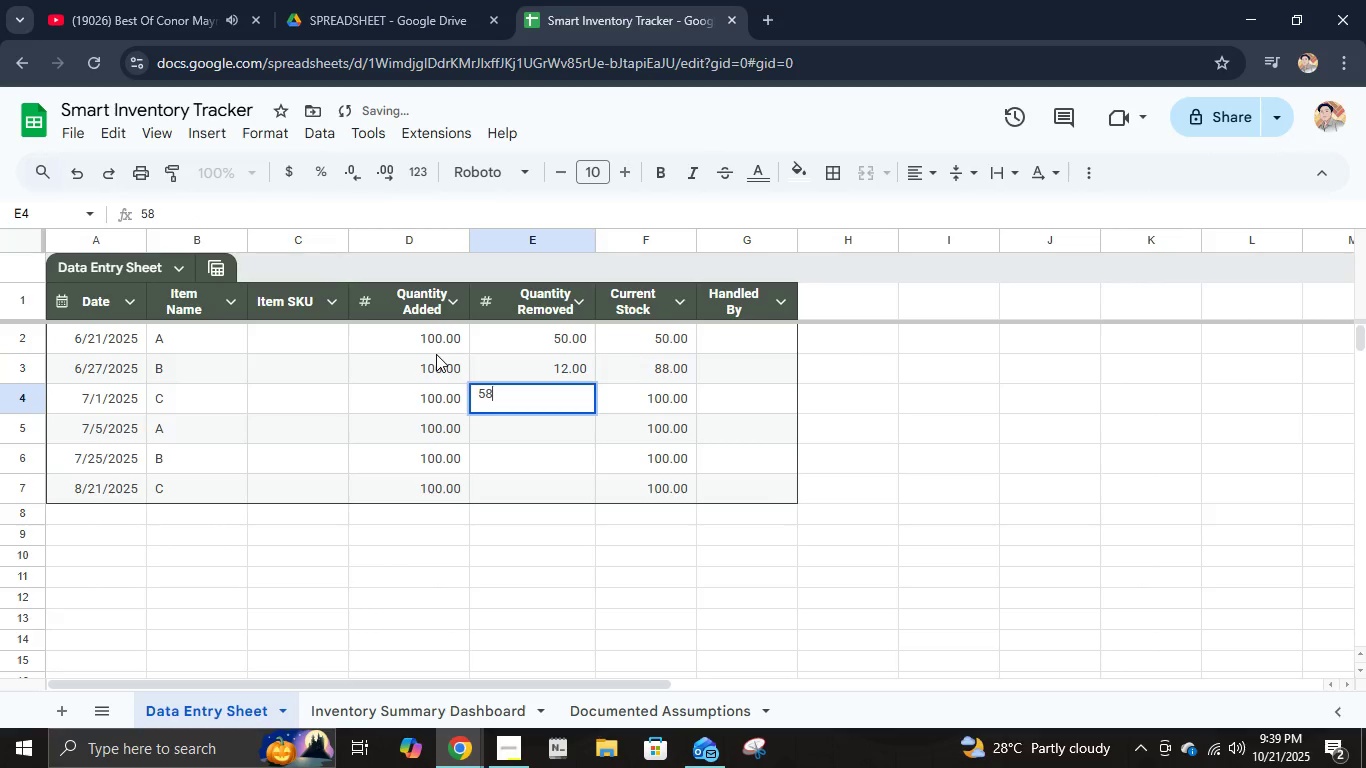 
key(NumpadEnter)
 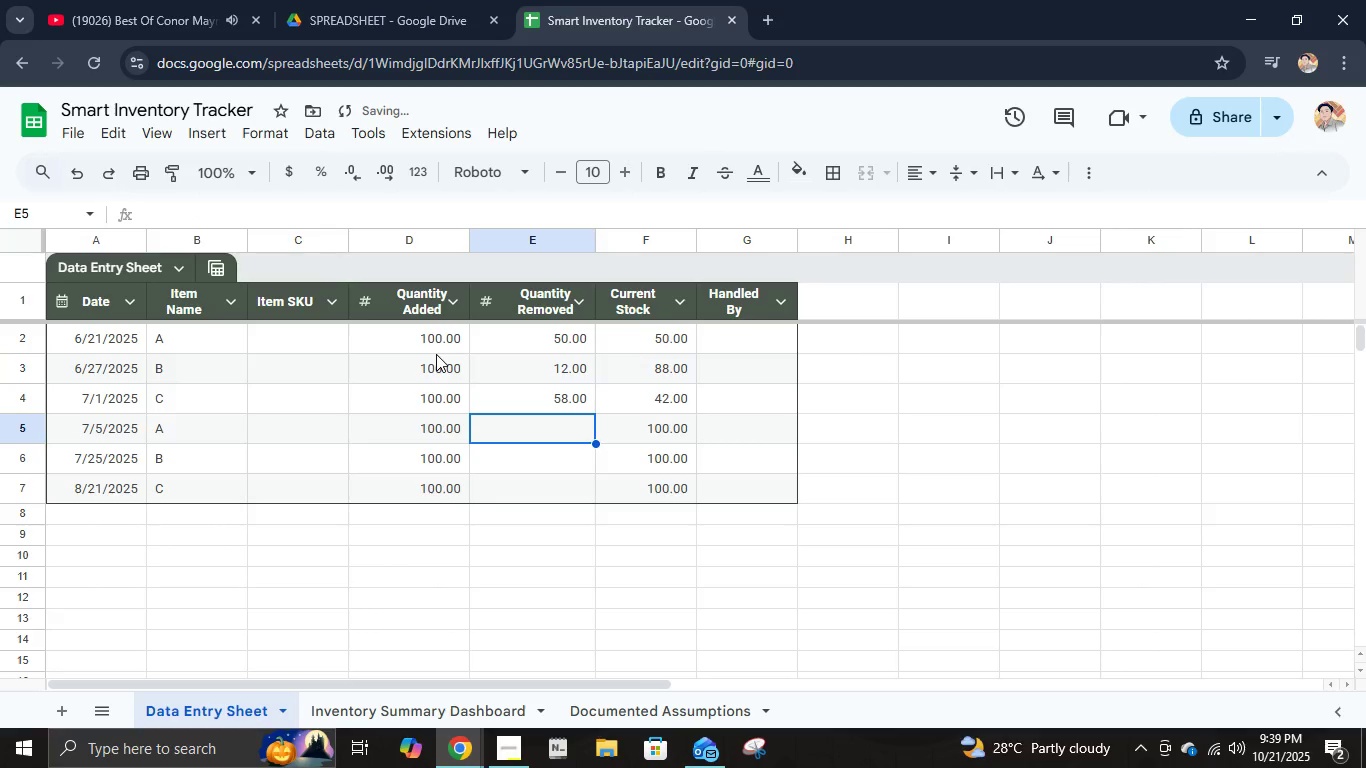 
key(Numpad2)
 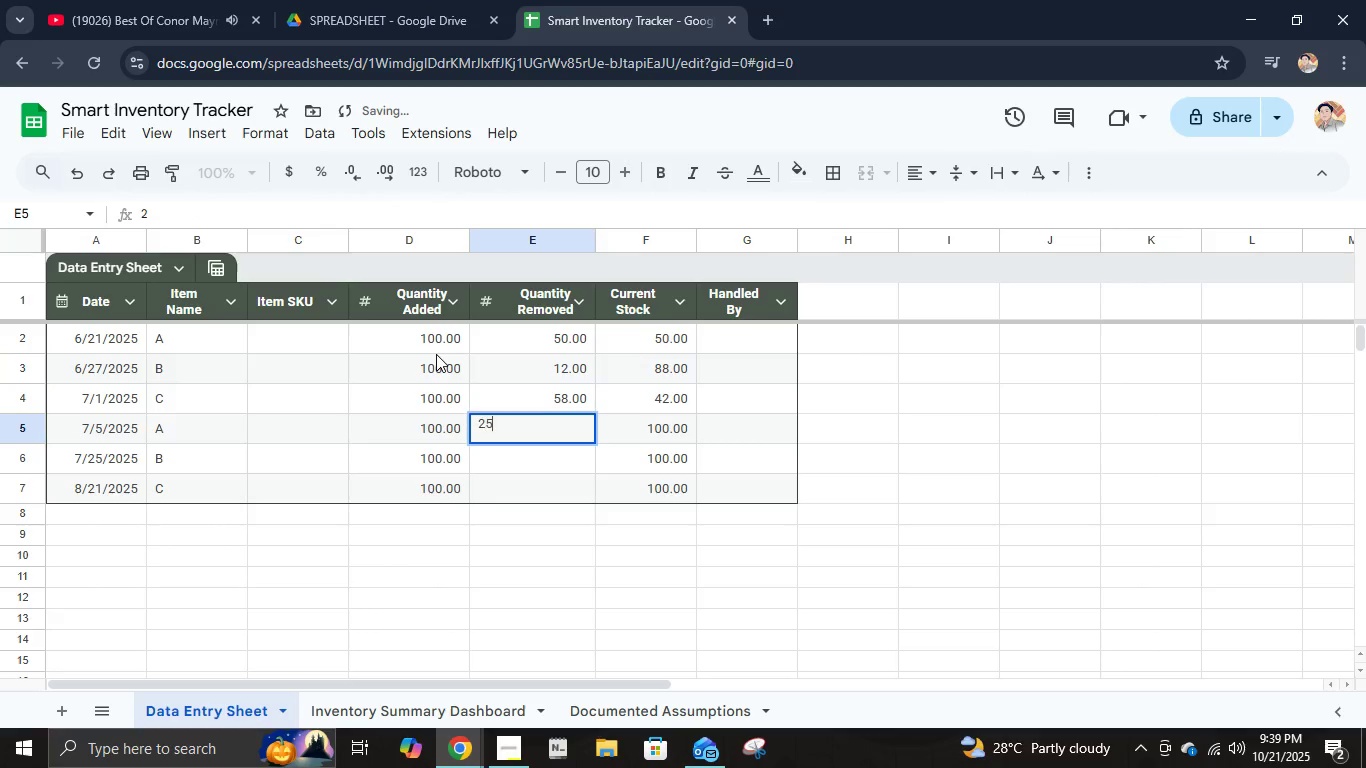 
key(Numpad5)
 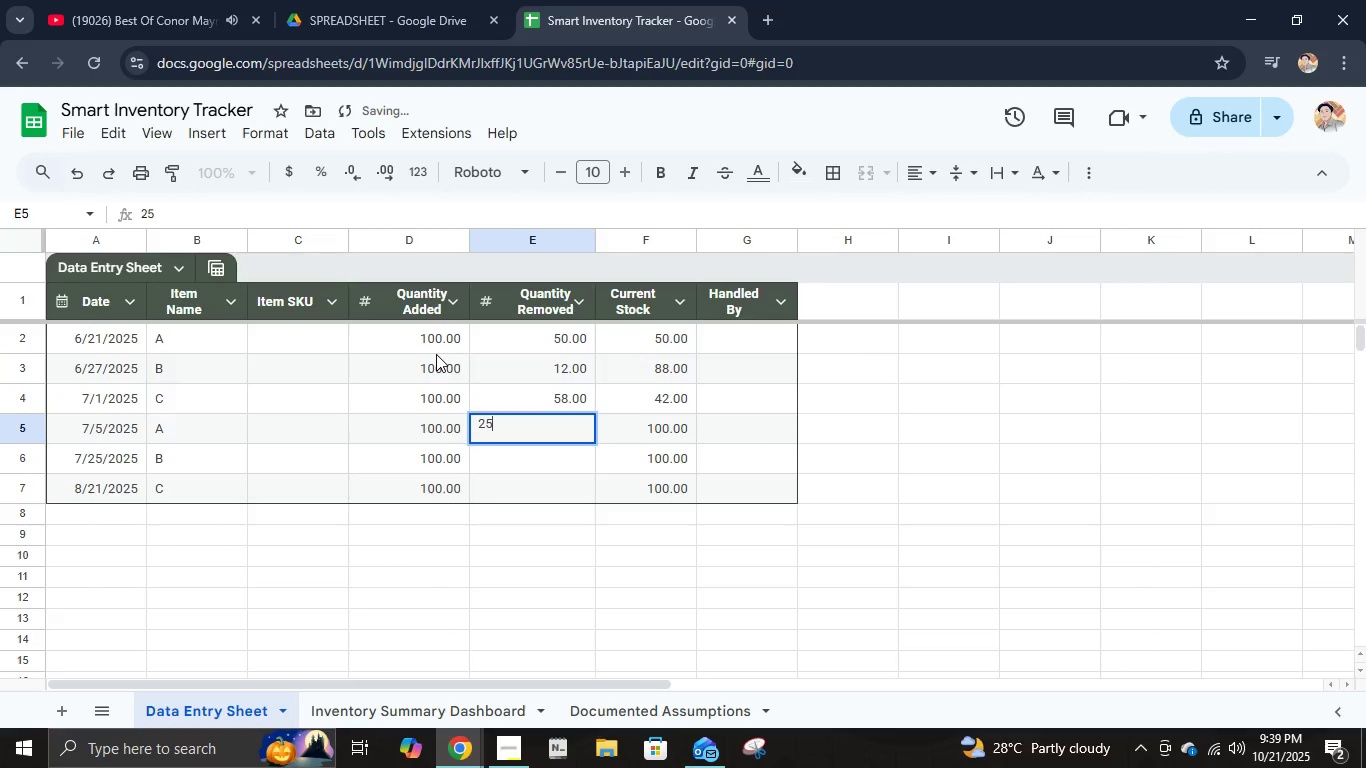 
key(NumpadEnter)
 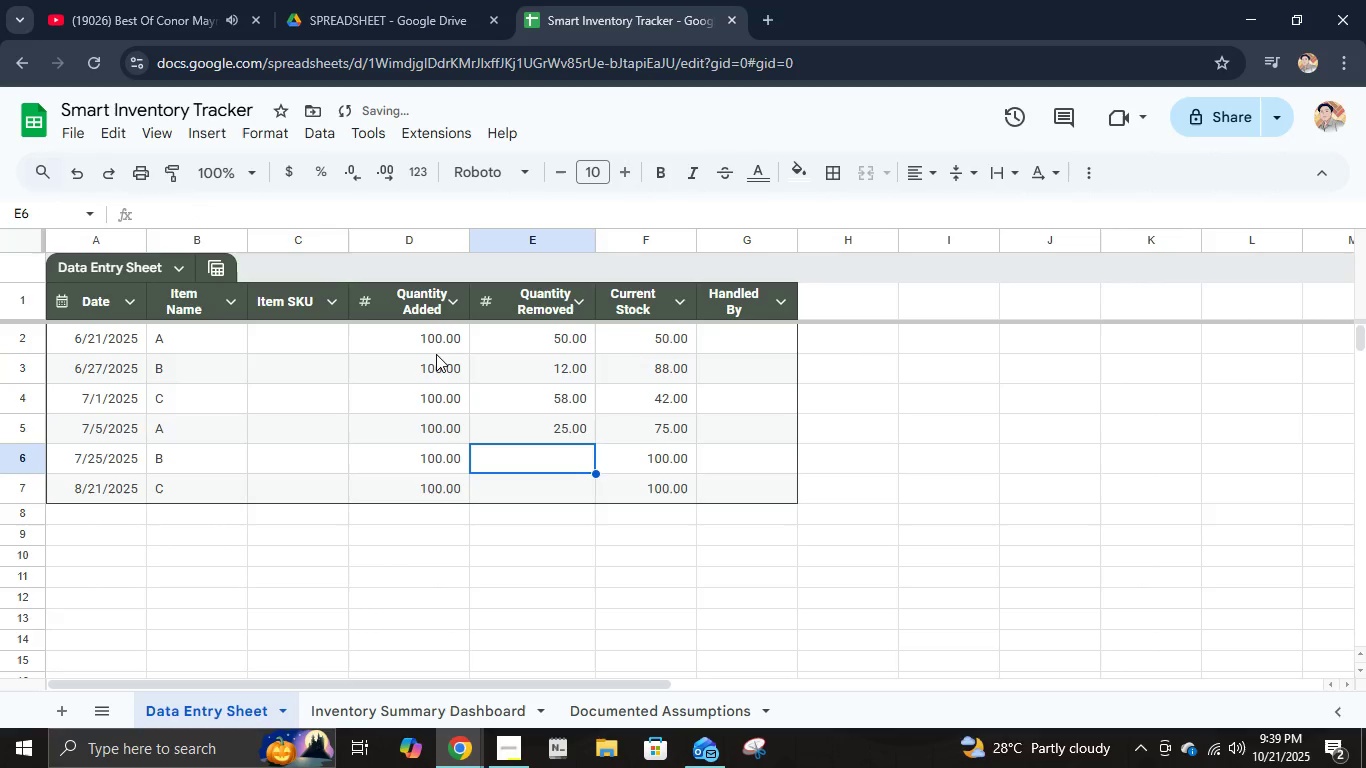 
key(Numpad4)
 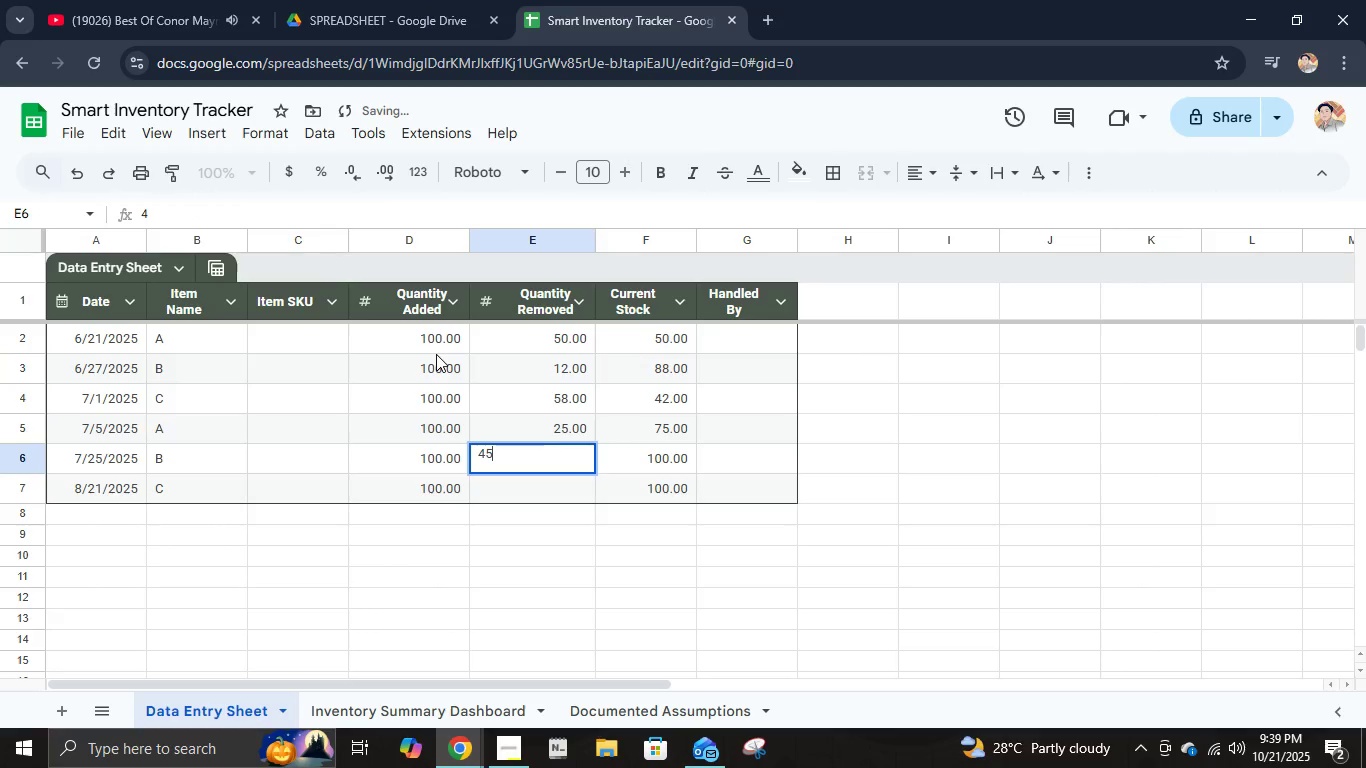 
key(Numpad5)
 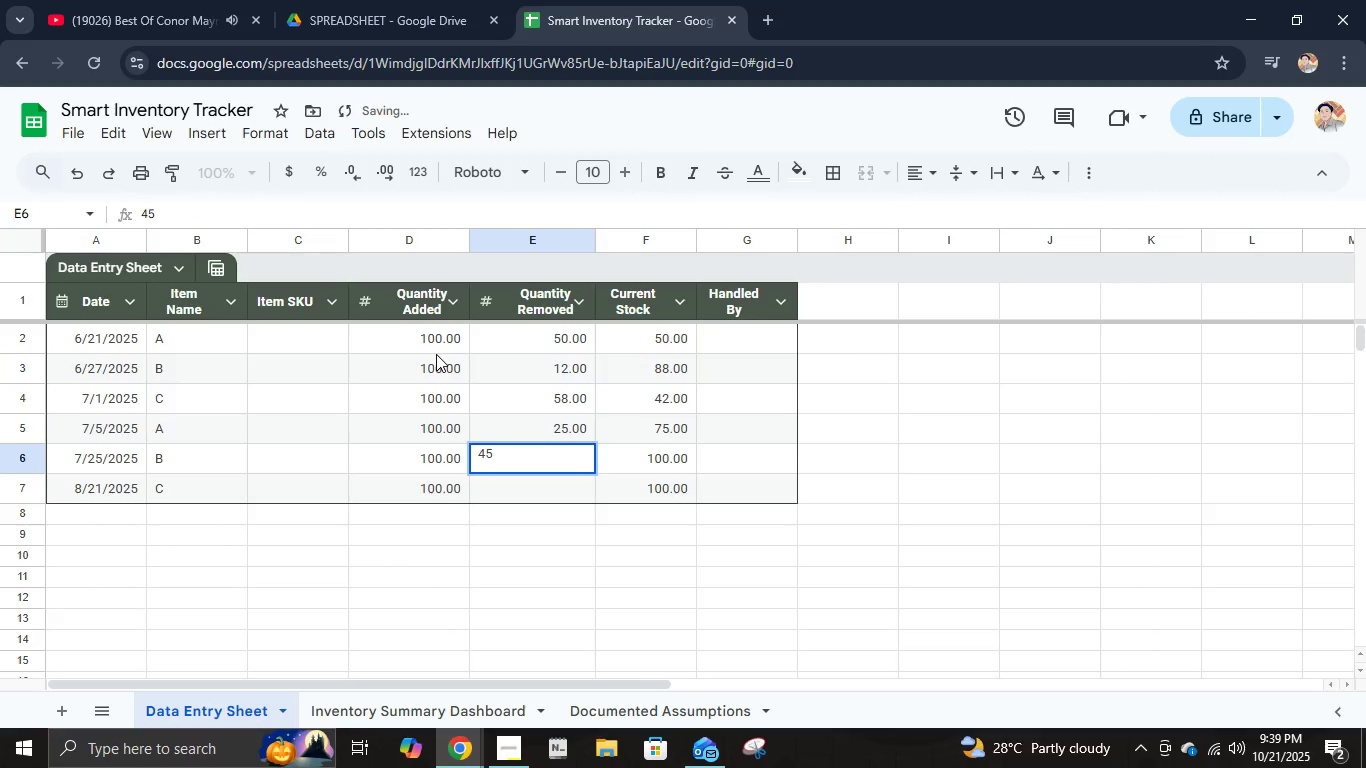 
key(NumpadEnter)
 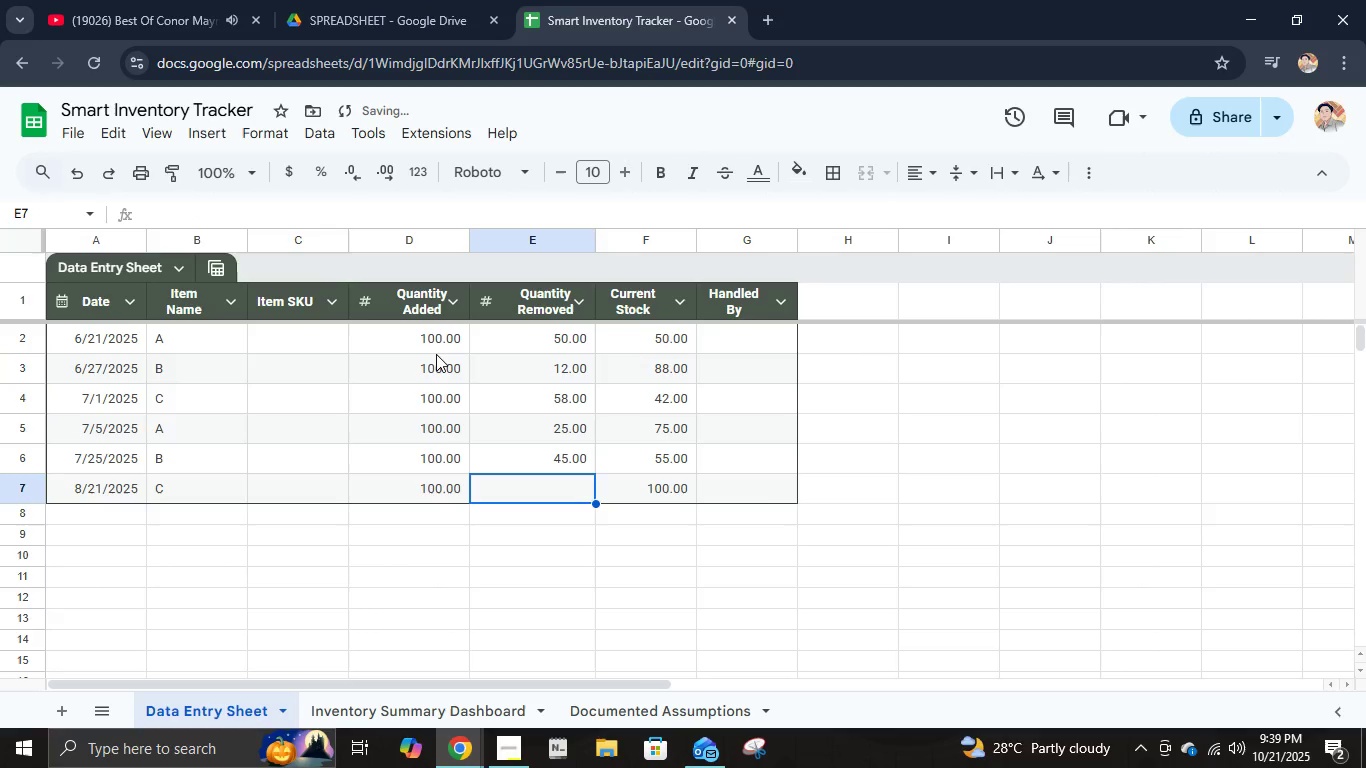 
key(Numpad8)
 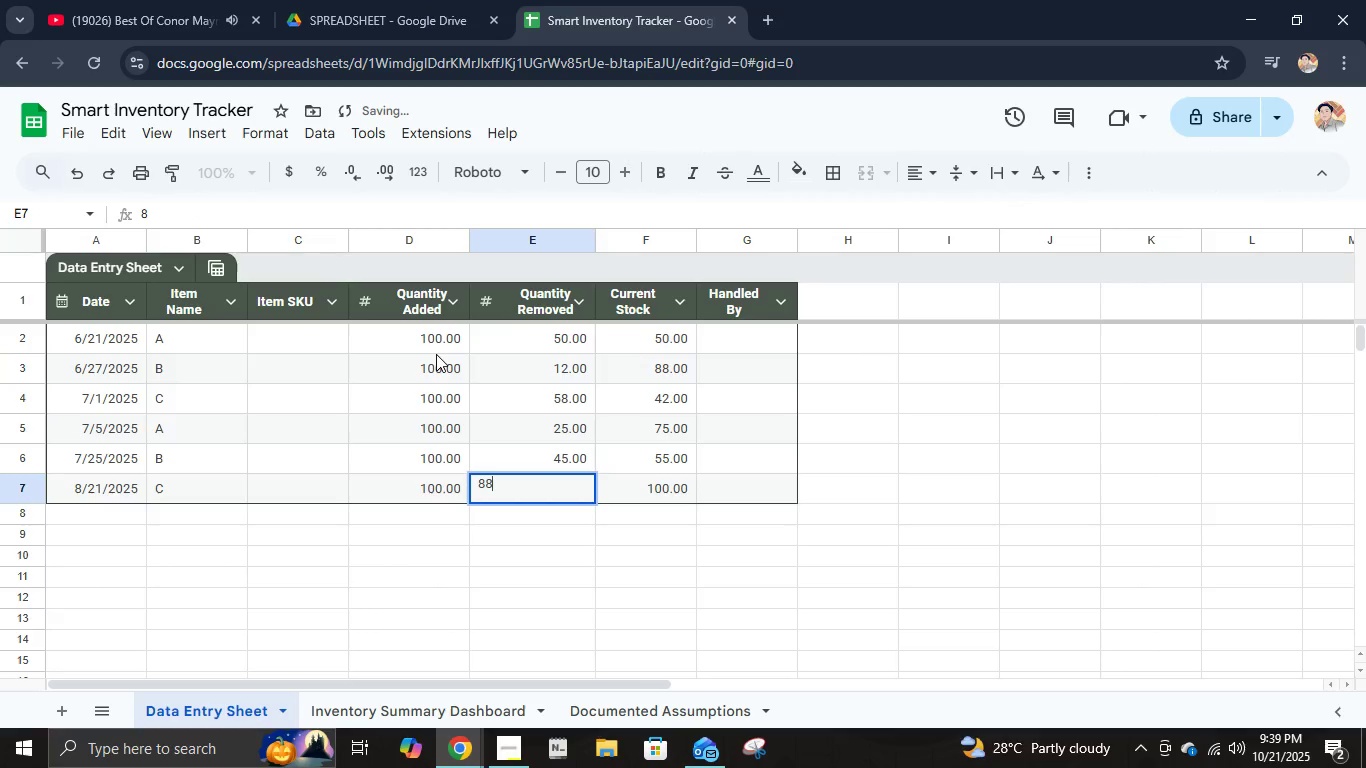 
key(Numpad8)
 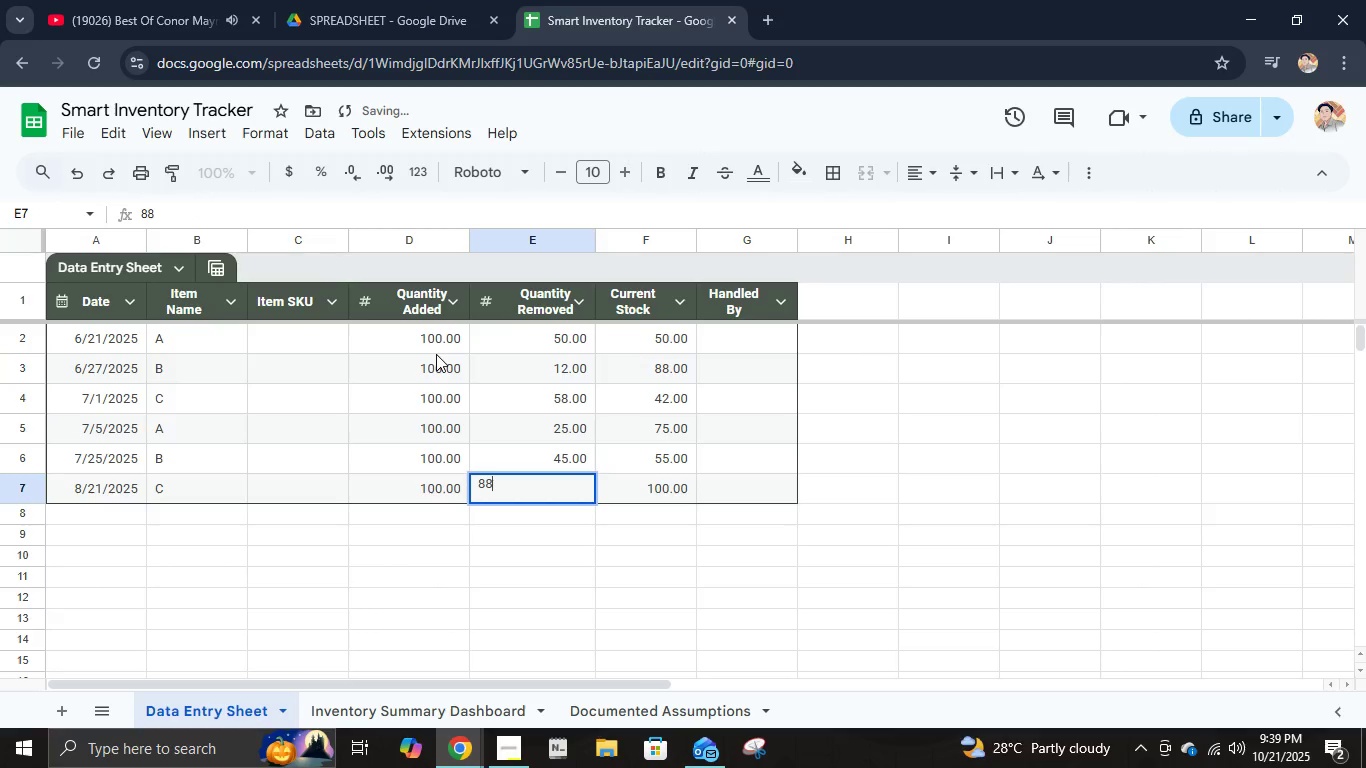 
key(NumpadEnter)
 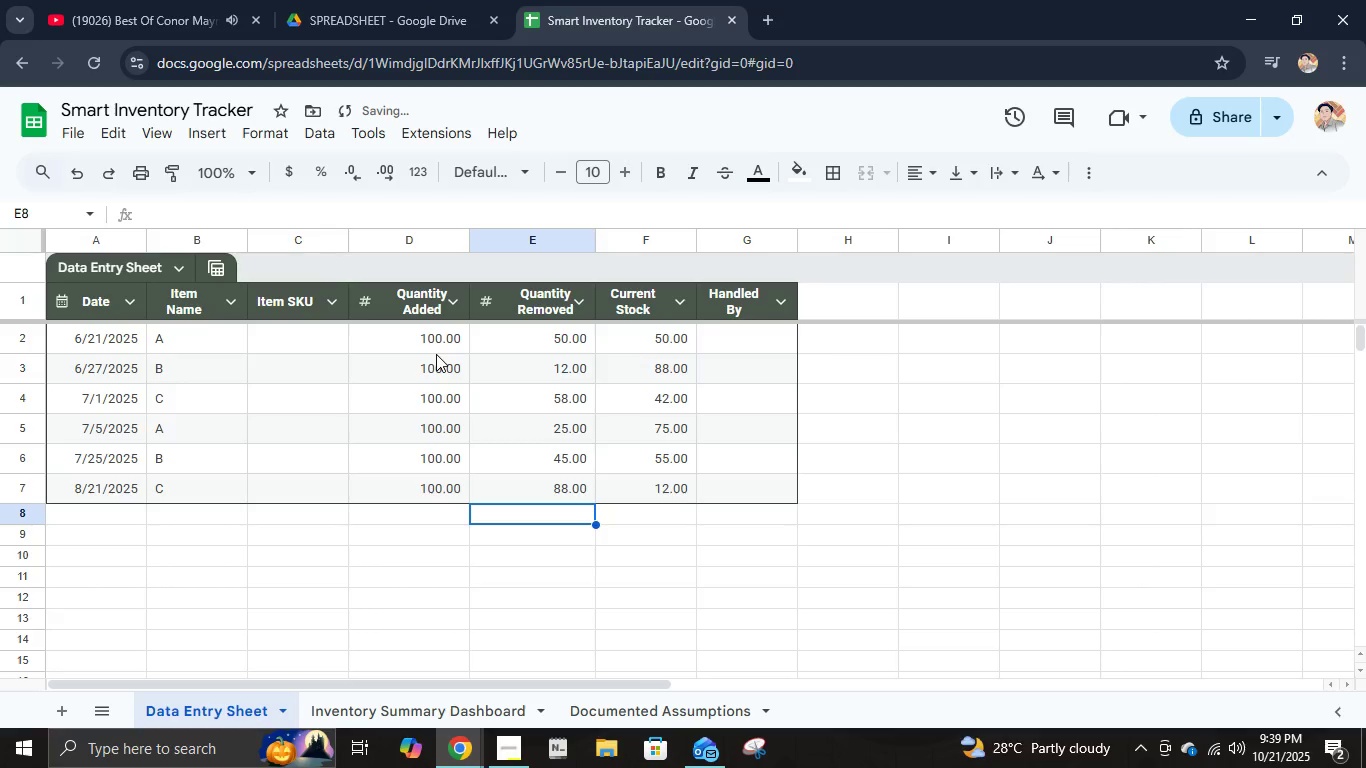 
key(ArrowUp)
 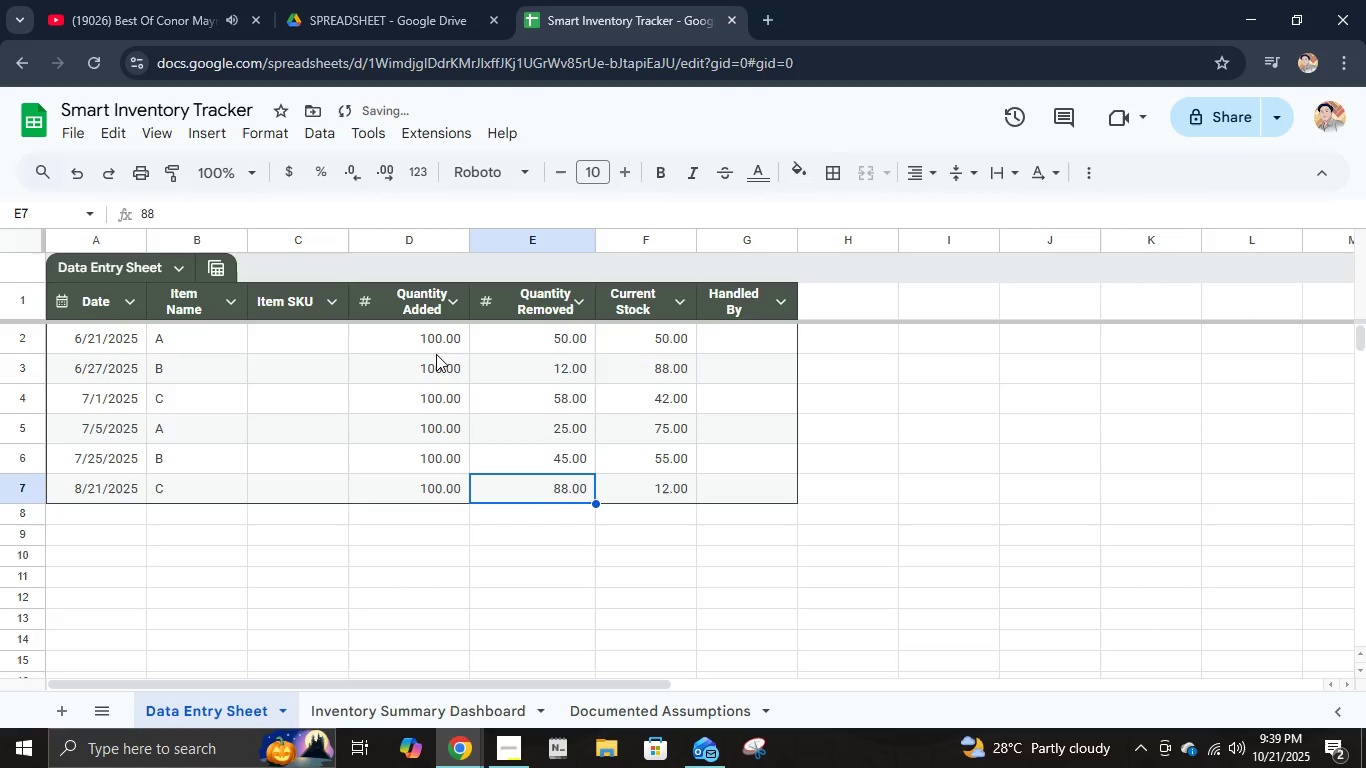 
key(Numpad1)
 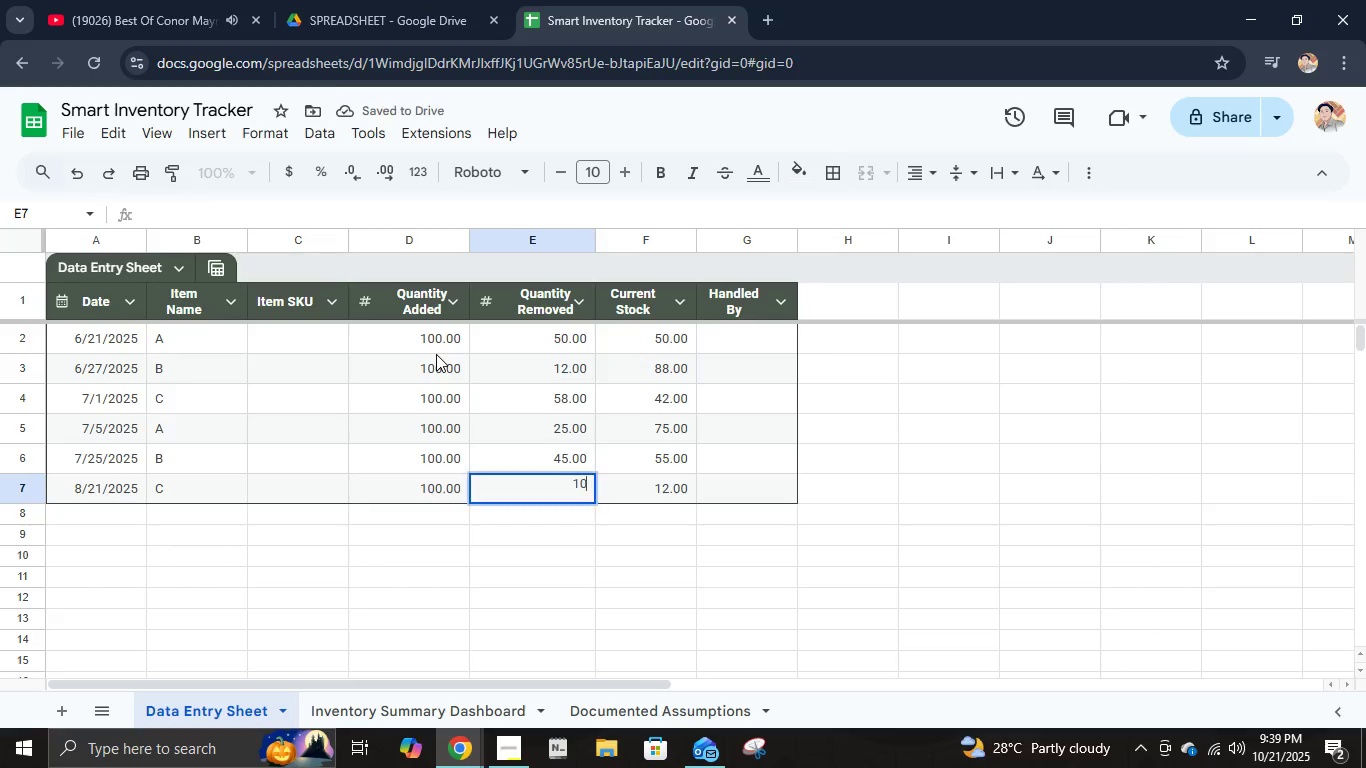 
key(Numpad0)
 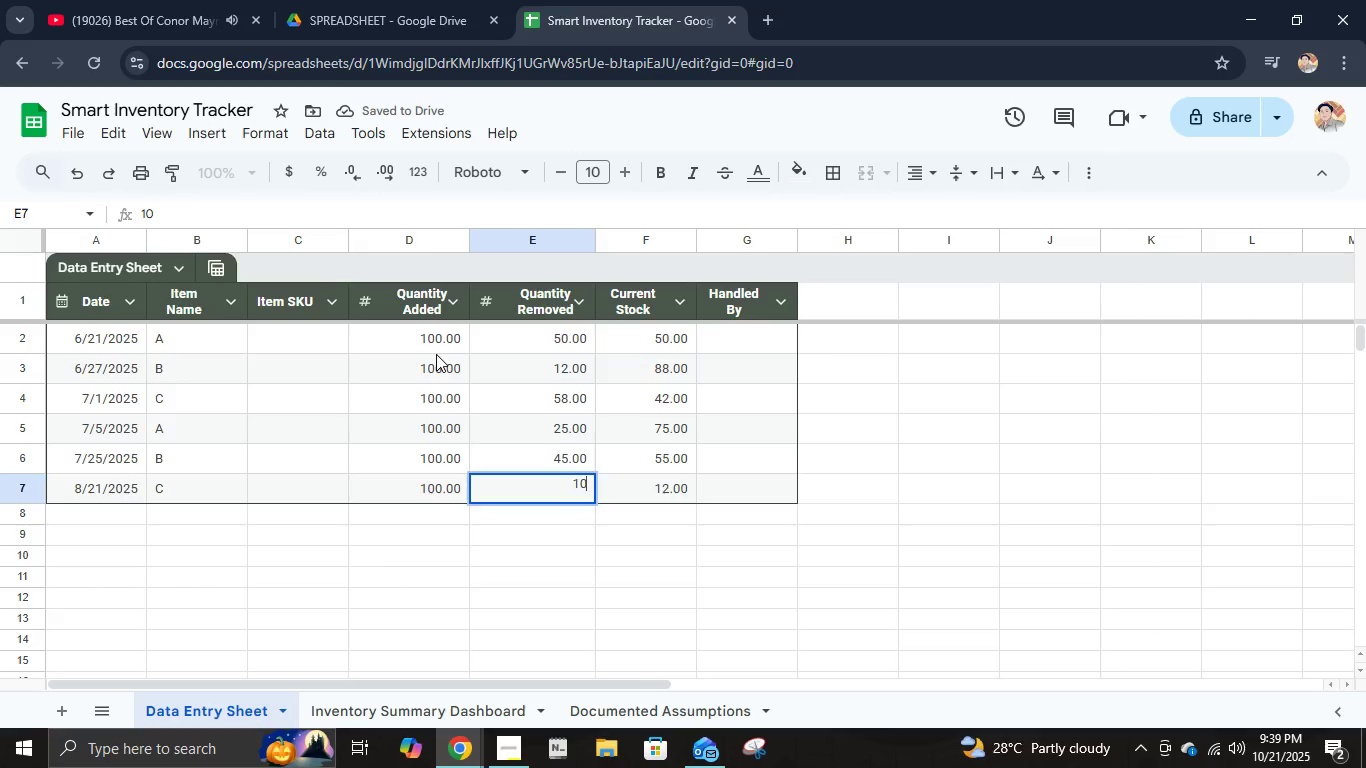 
key(ArrowUp)
 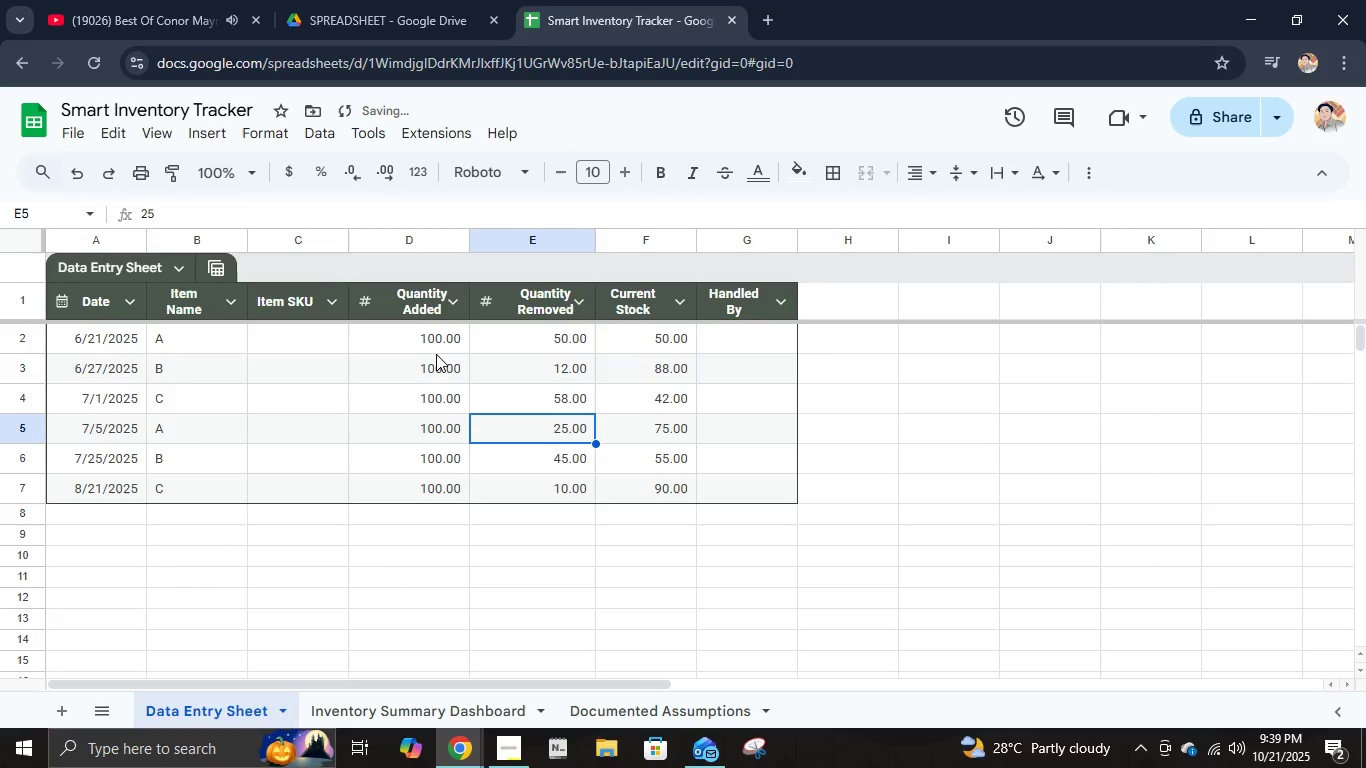 
key(ArrowUp)
 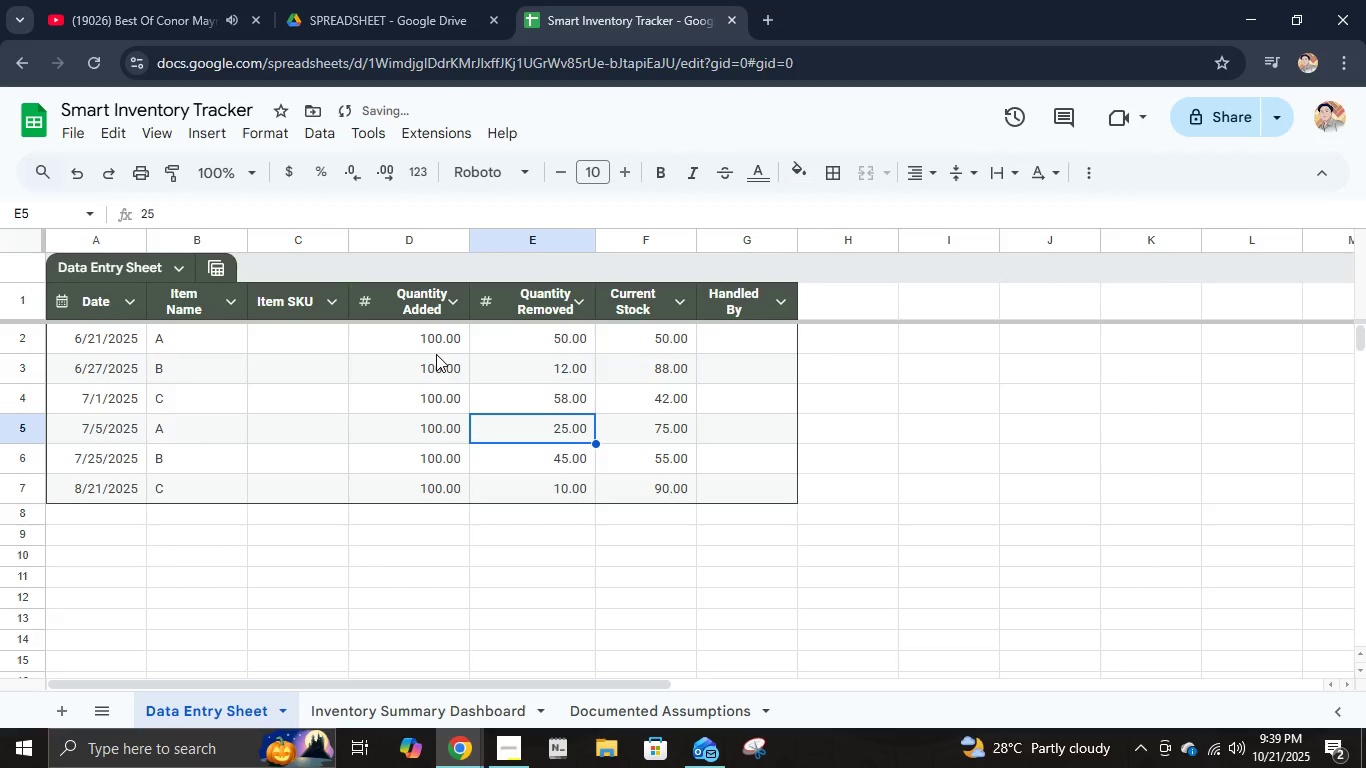 
key(ArrowRight)
 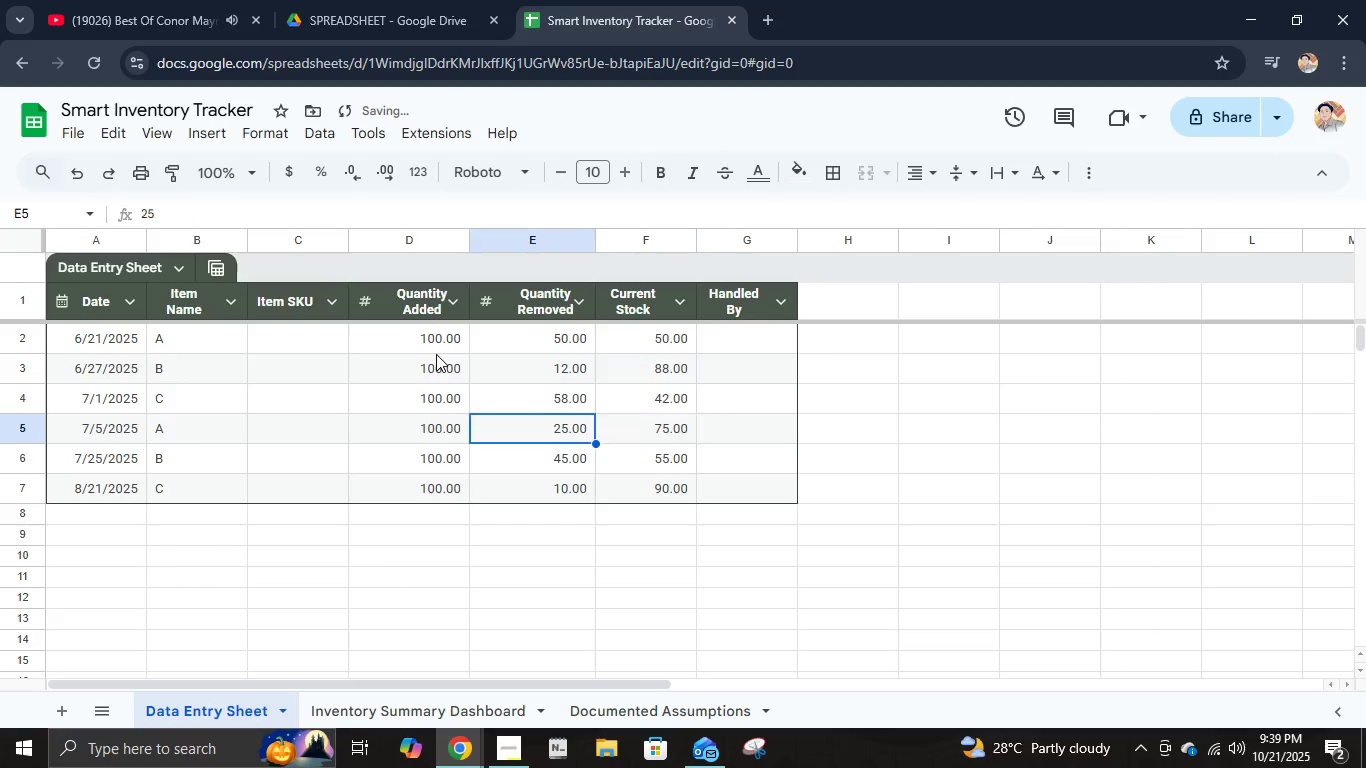 
key(ArrowLeft)
 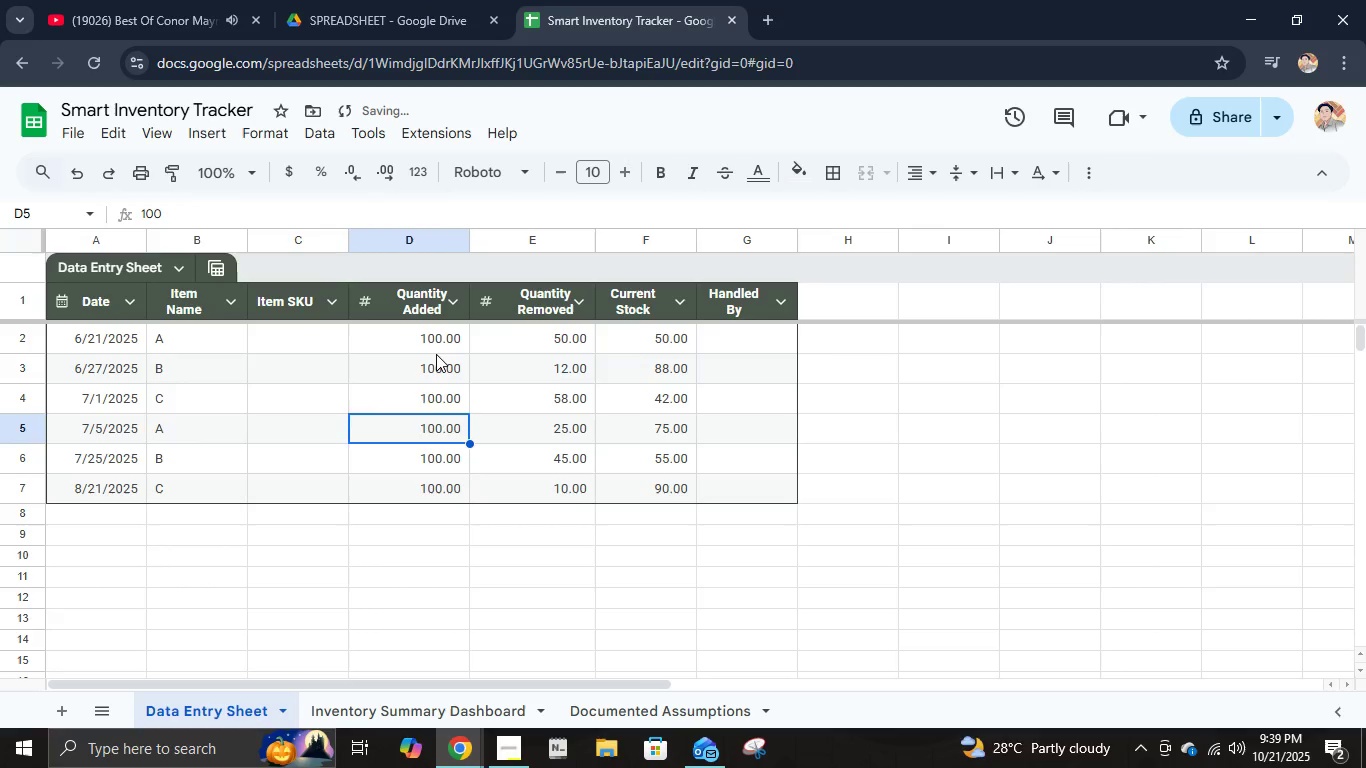 
key(ArrowLeft)
 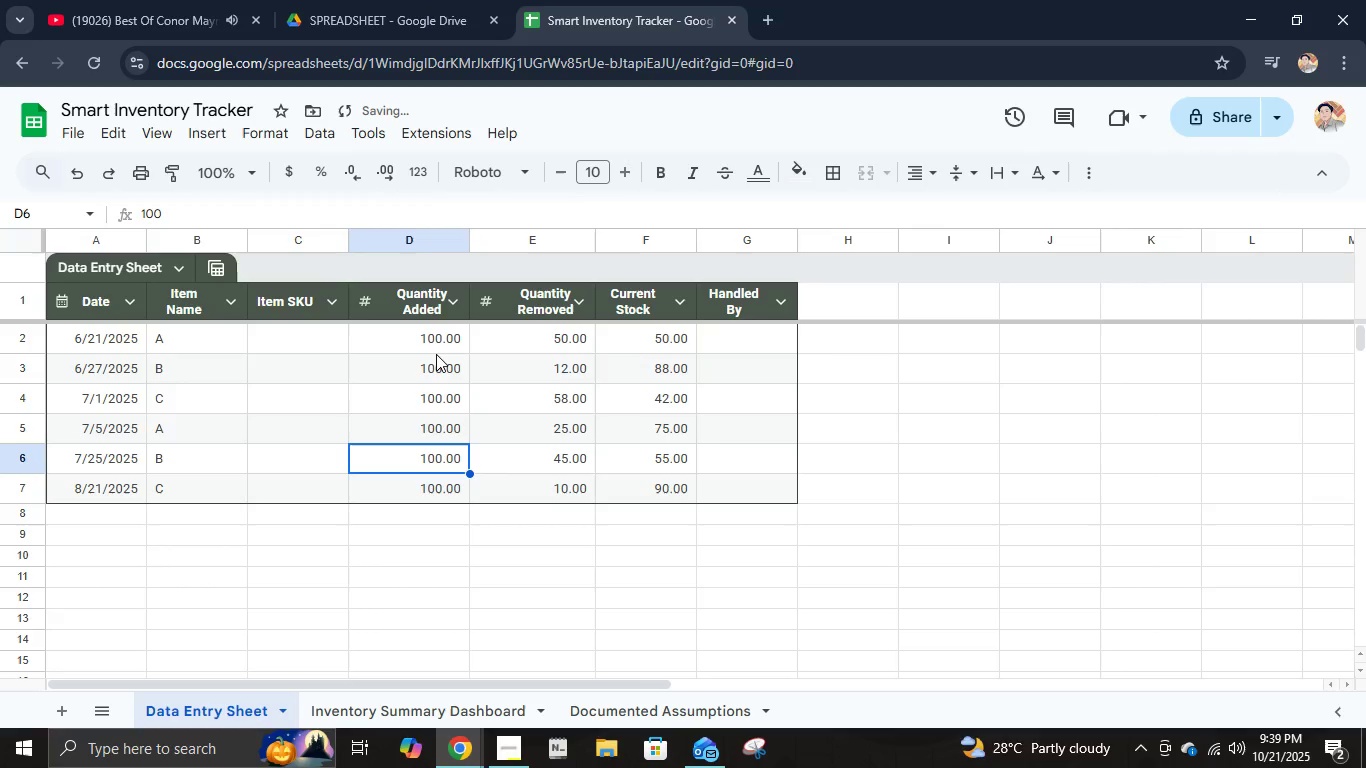 
key(ArrowDown)
 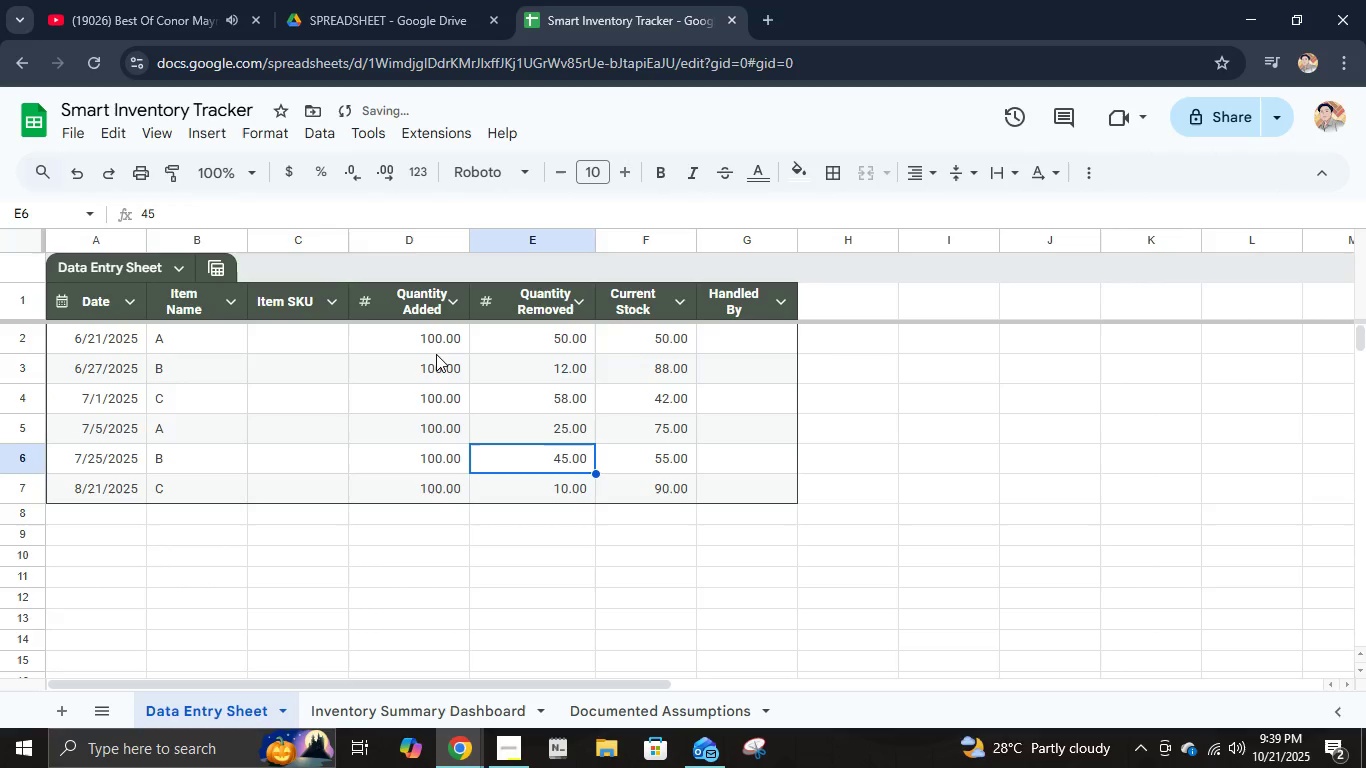 
key(ArrowRight)
 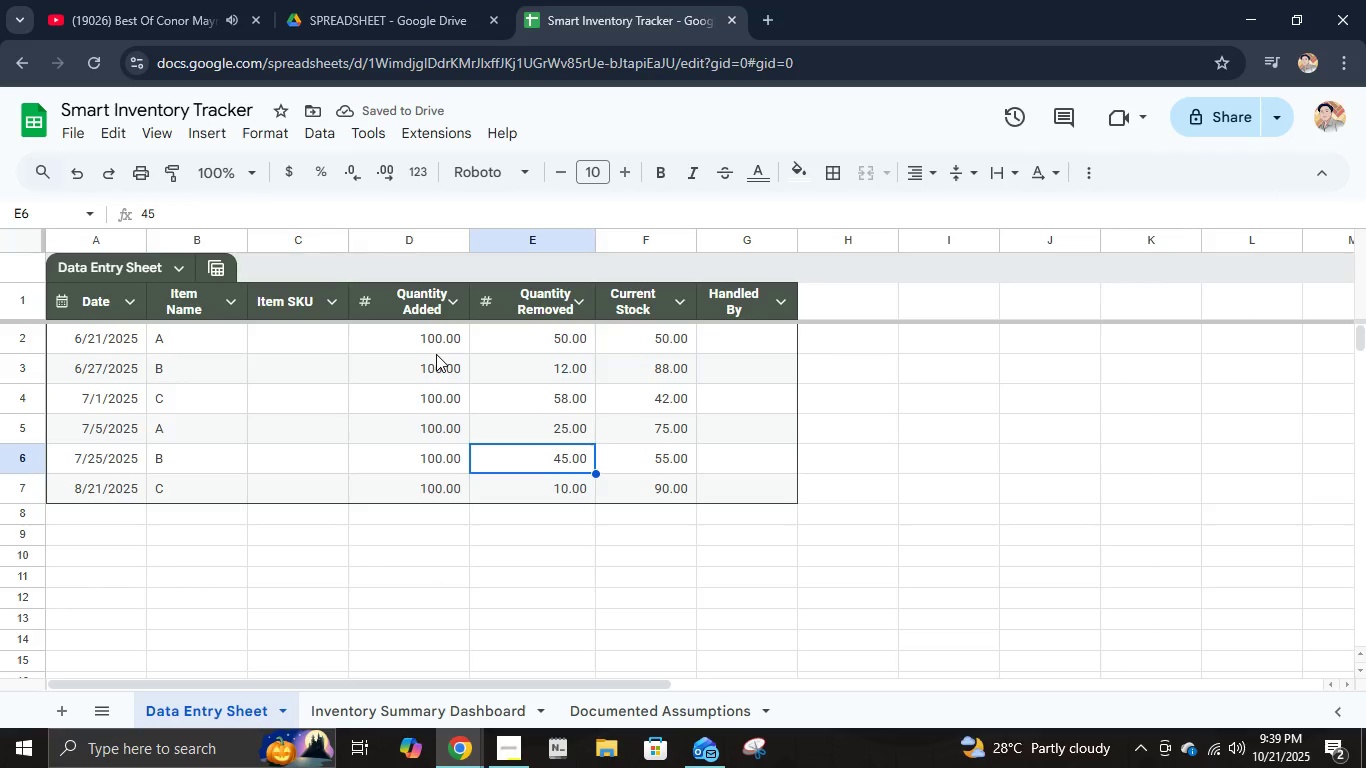 
key(ArrowDown)
 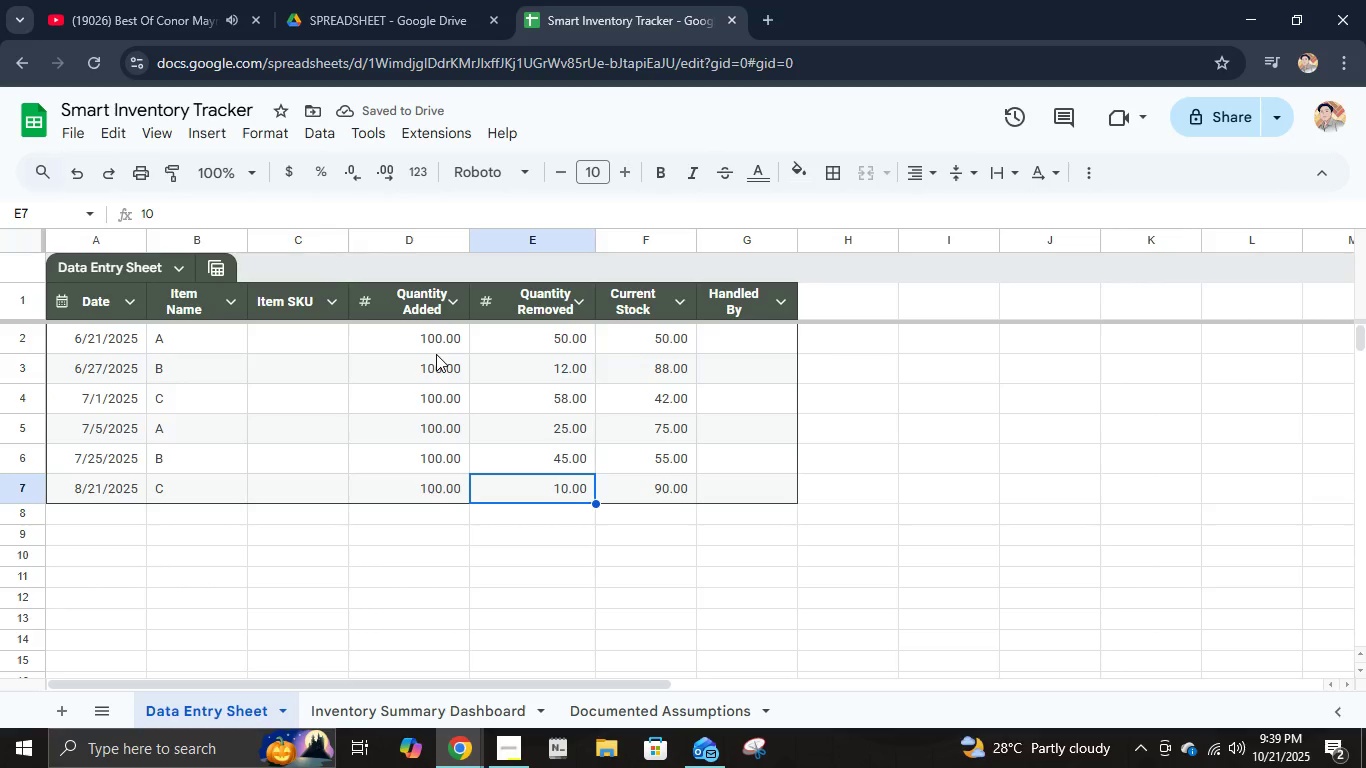 
key(Numpad8)